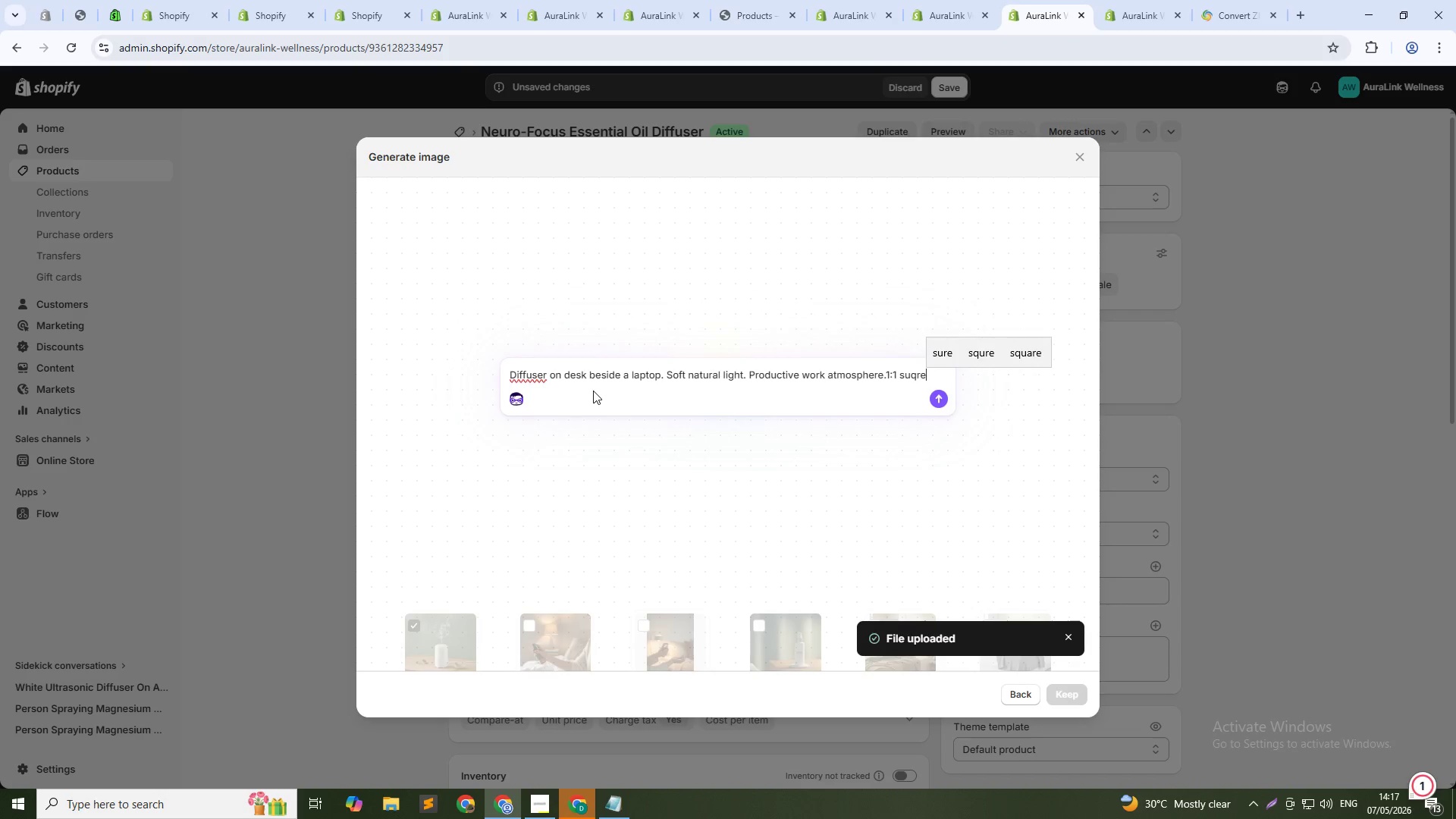 
hold_key(key=CapsLock, duration=0.36)
 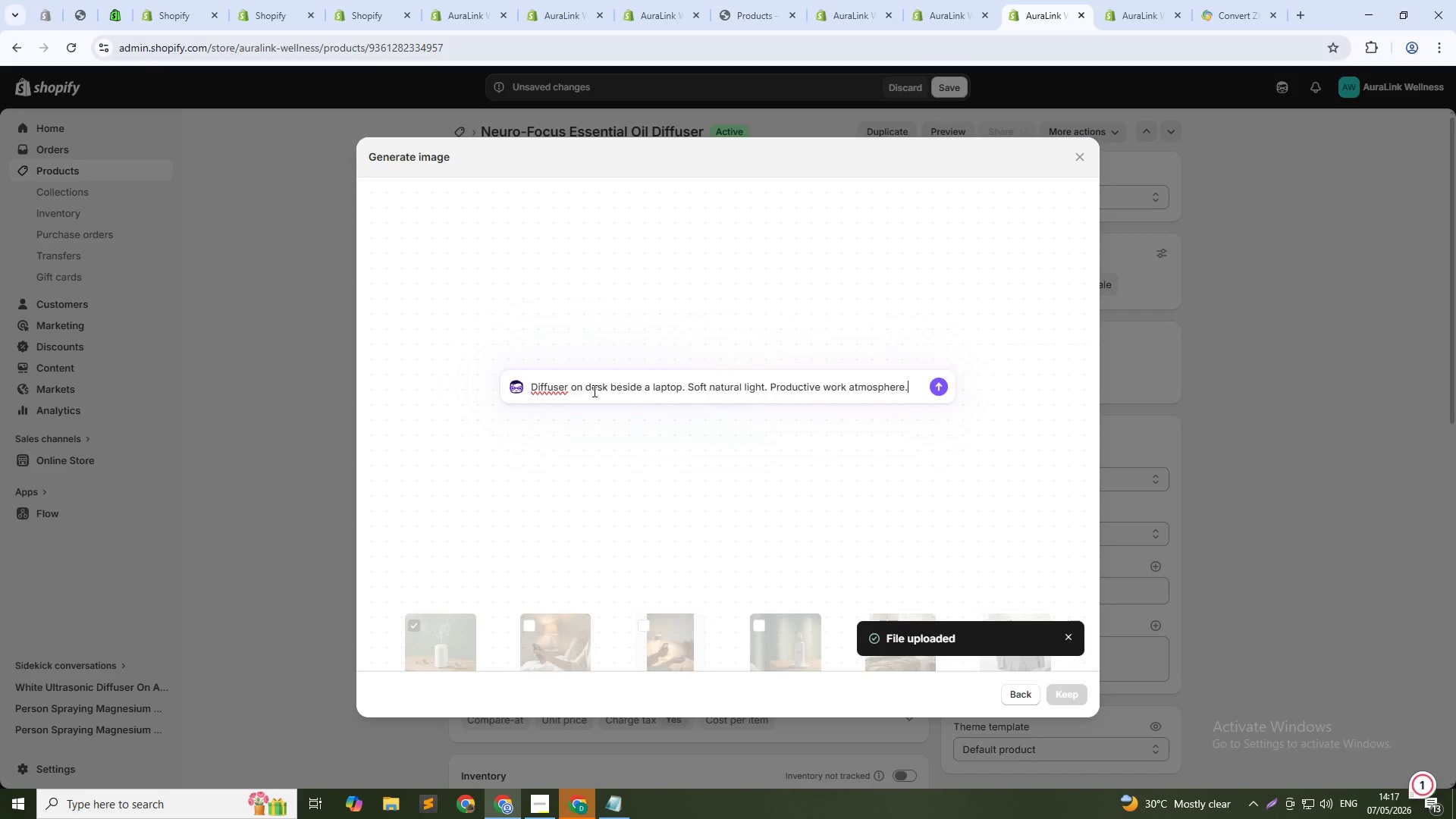 
key(Enter)
 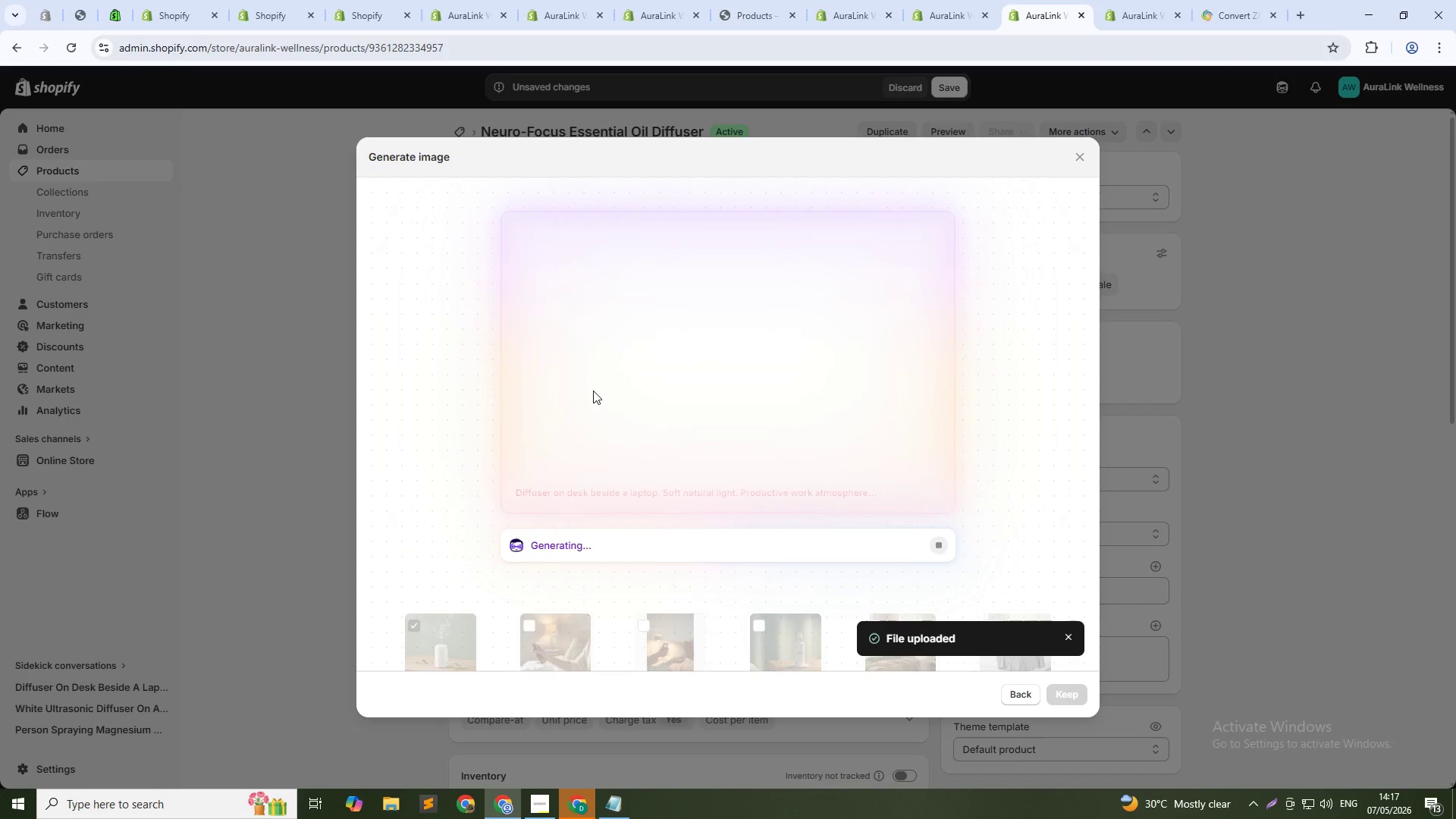 
wait(28.91)
 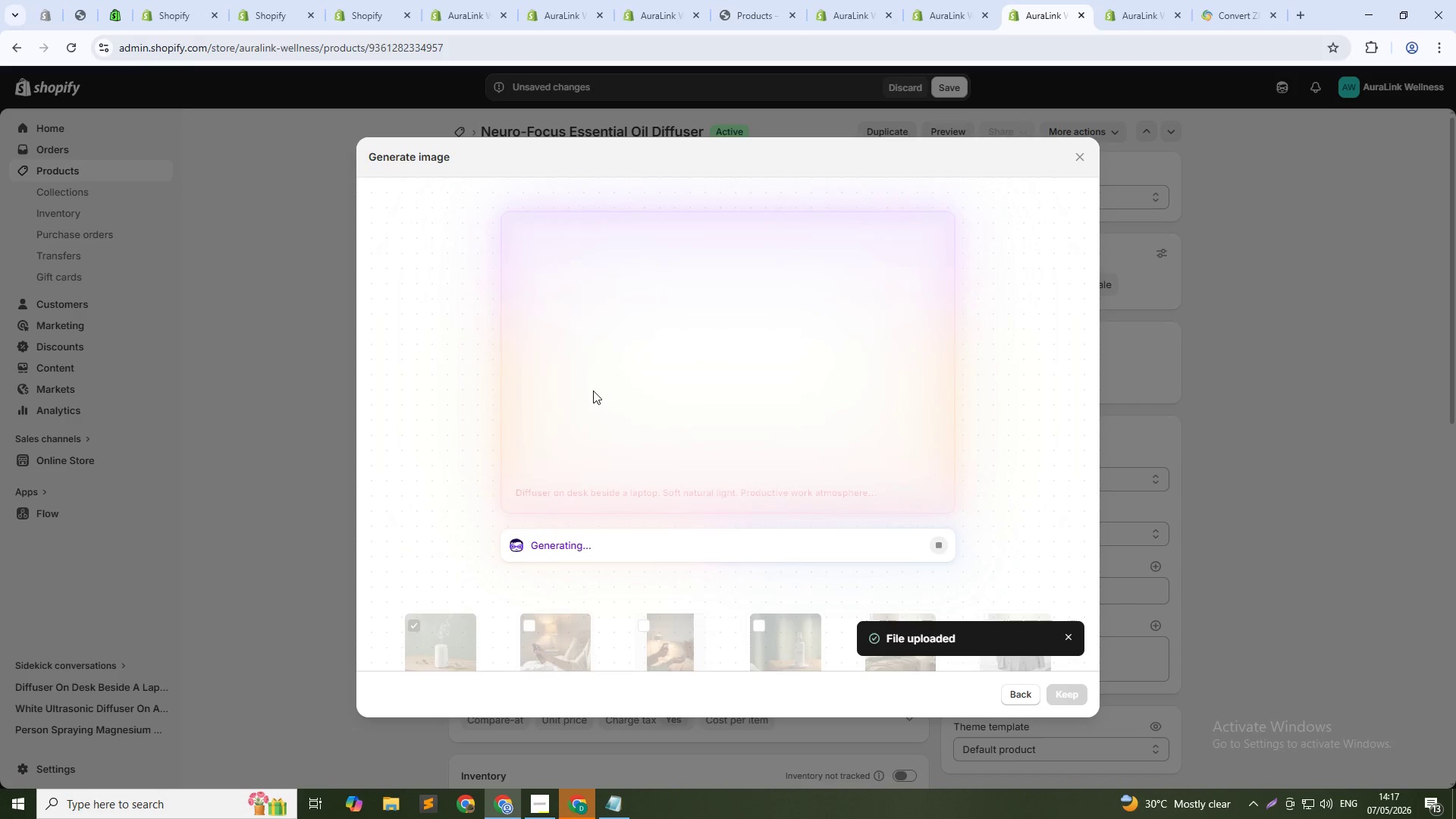 
left_click([1075, 689])
 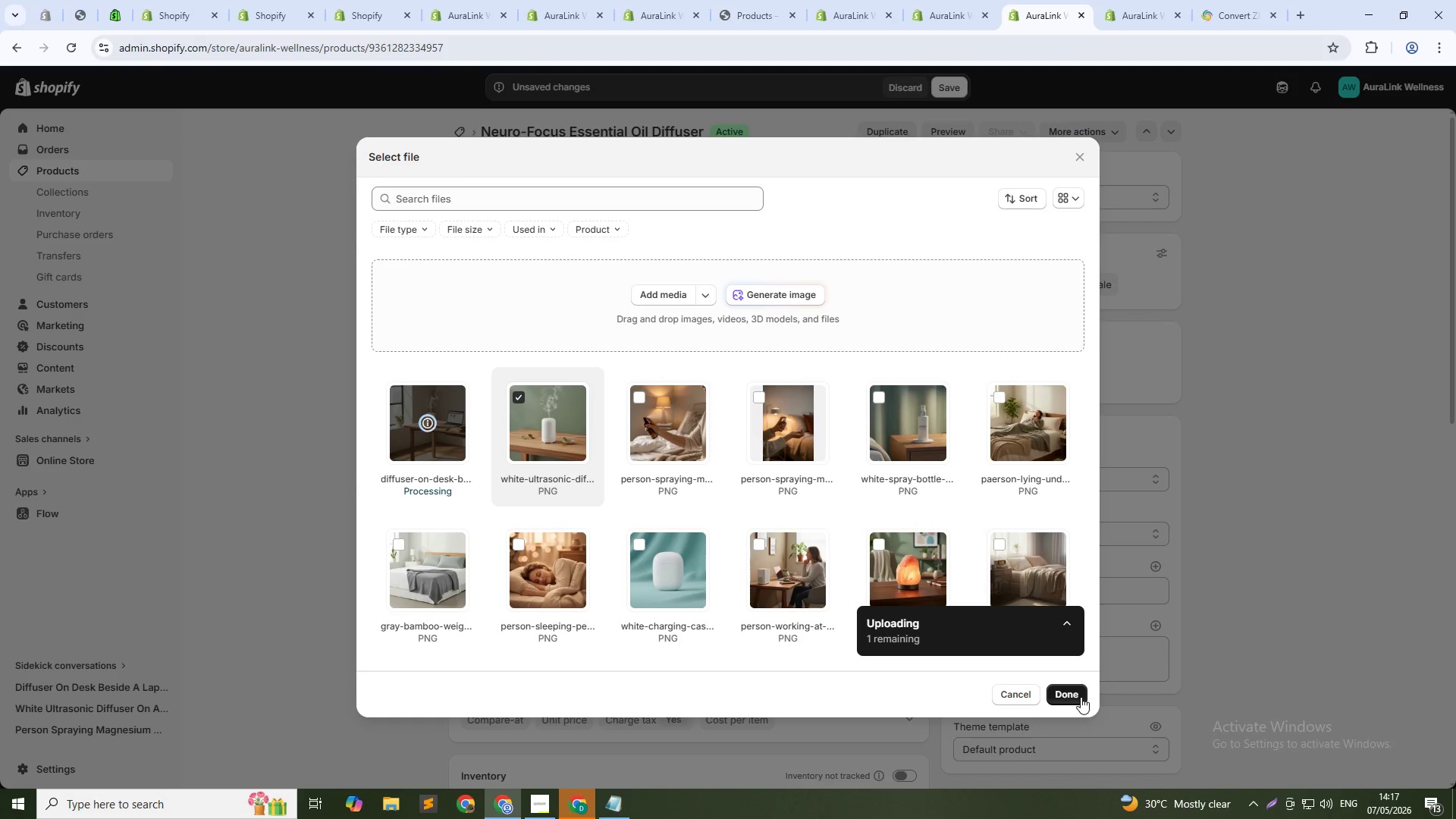 
wait(5.77)
 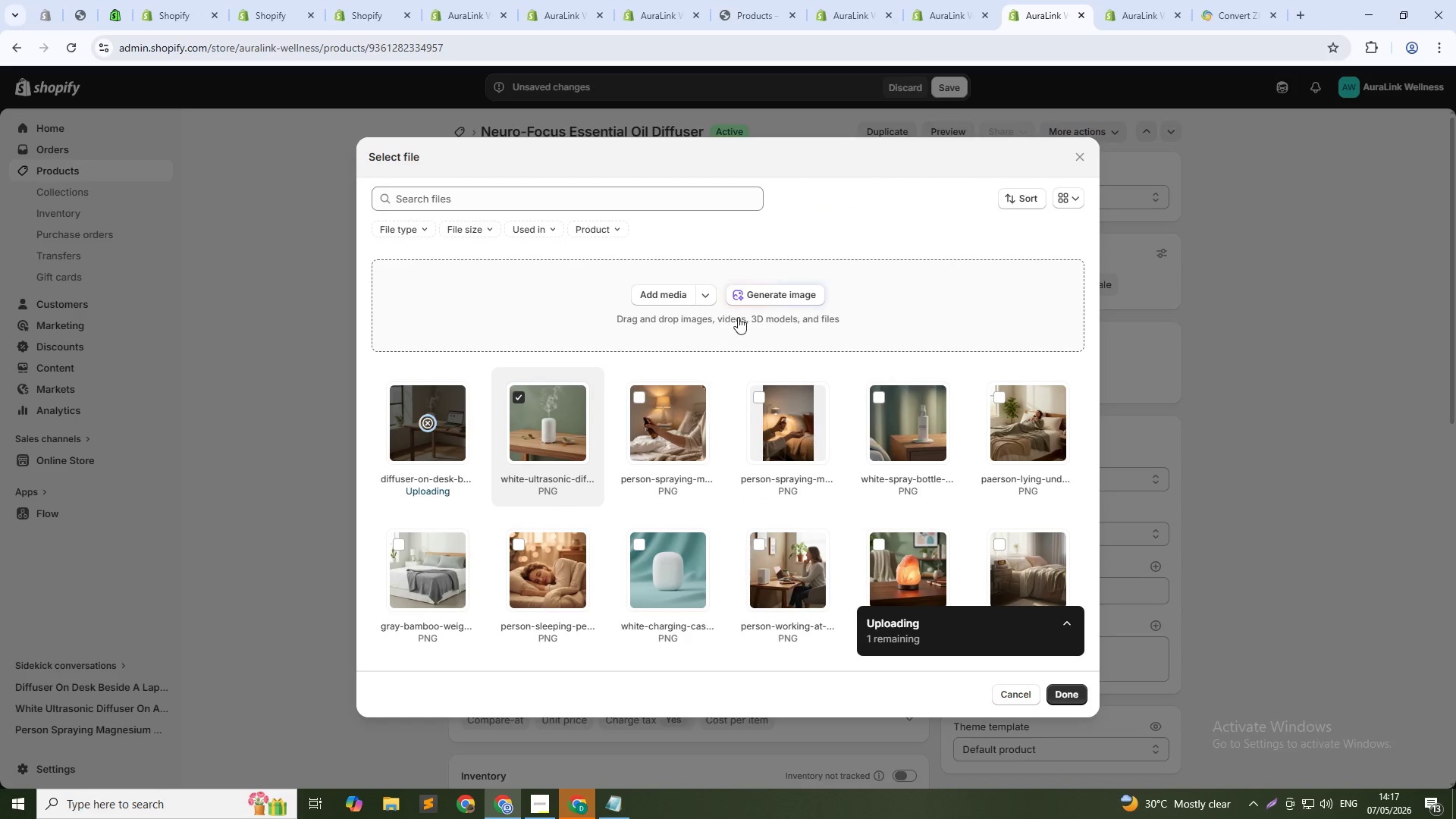 
left_click([1081, 697])
 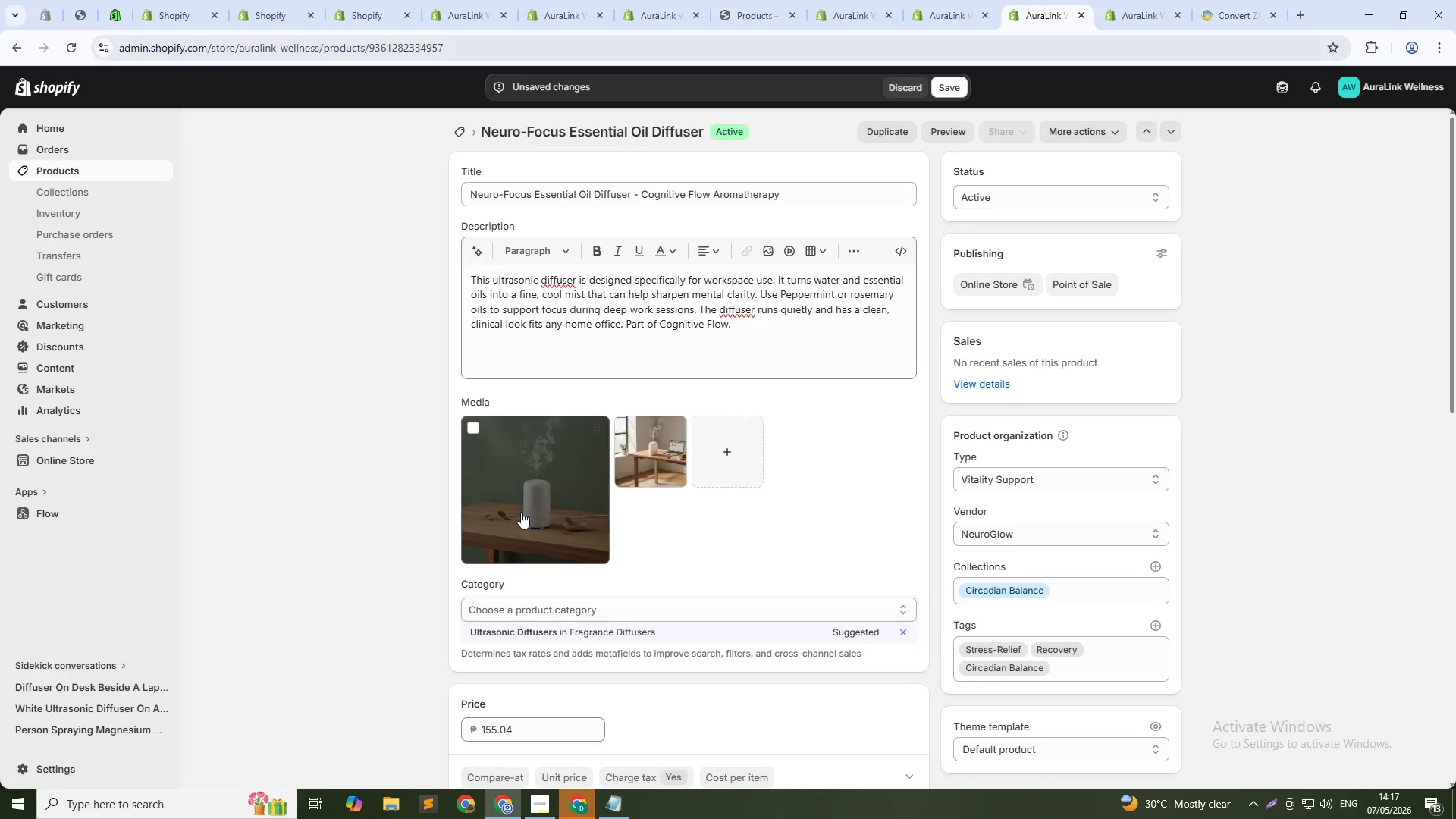 
left_click([521, 512])
 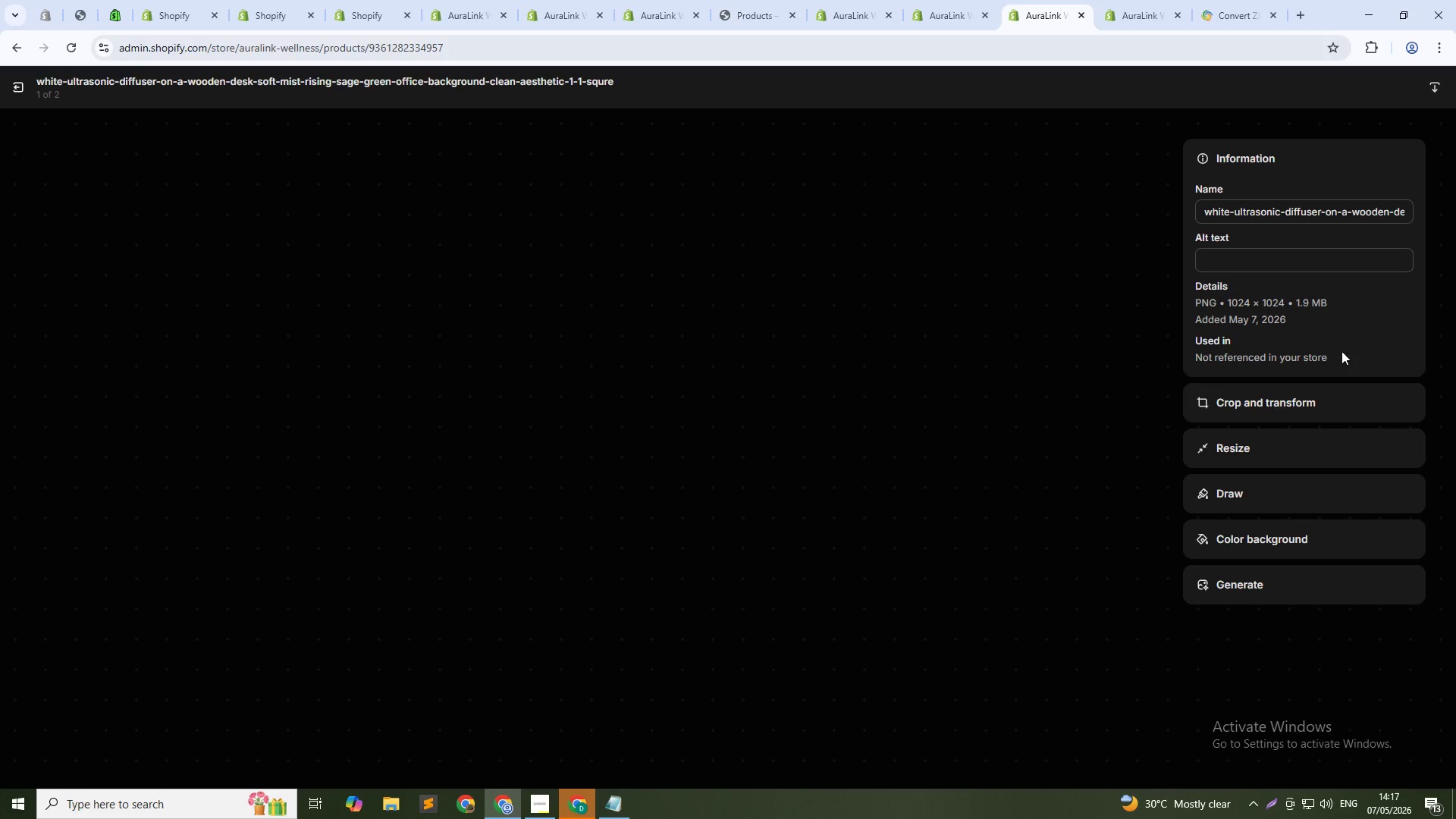 
left_click([1250, 248])
 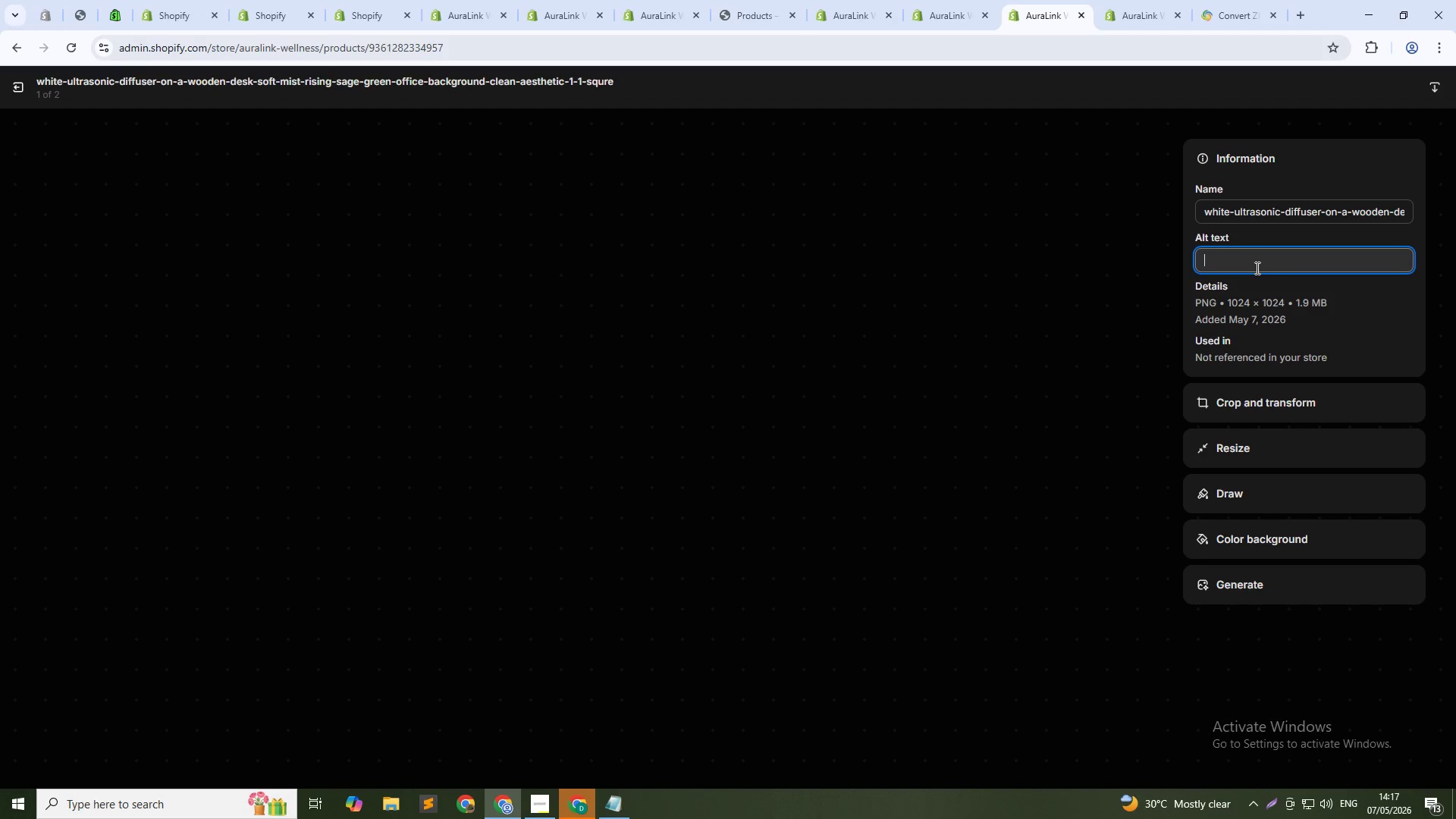 
type(Neuro-focus essential oil diffuser-Cong)
key(Backspace)
key(Backspace)
key(Backspace)
key(Backspace)
key(Backspace)
type( - Cognitive Flow aromatherapy for workspace focus)
 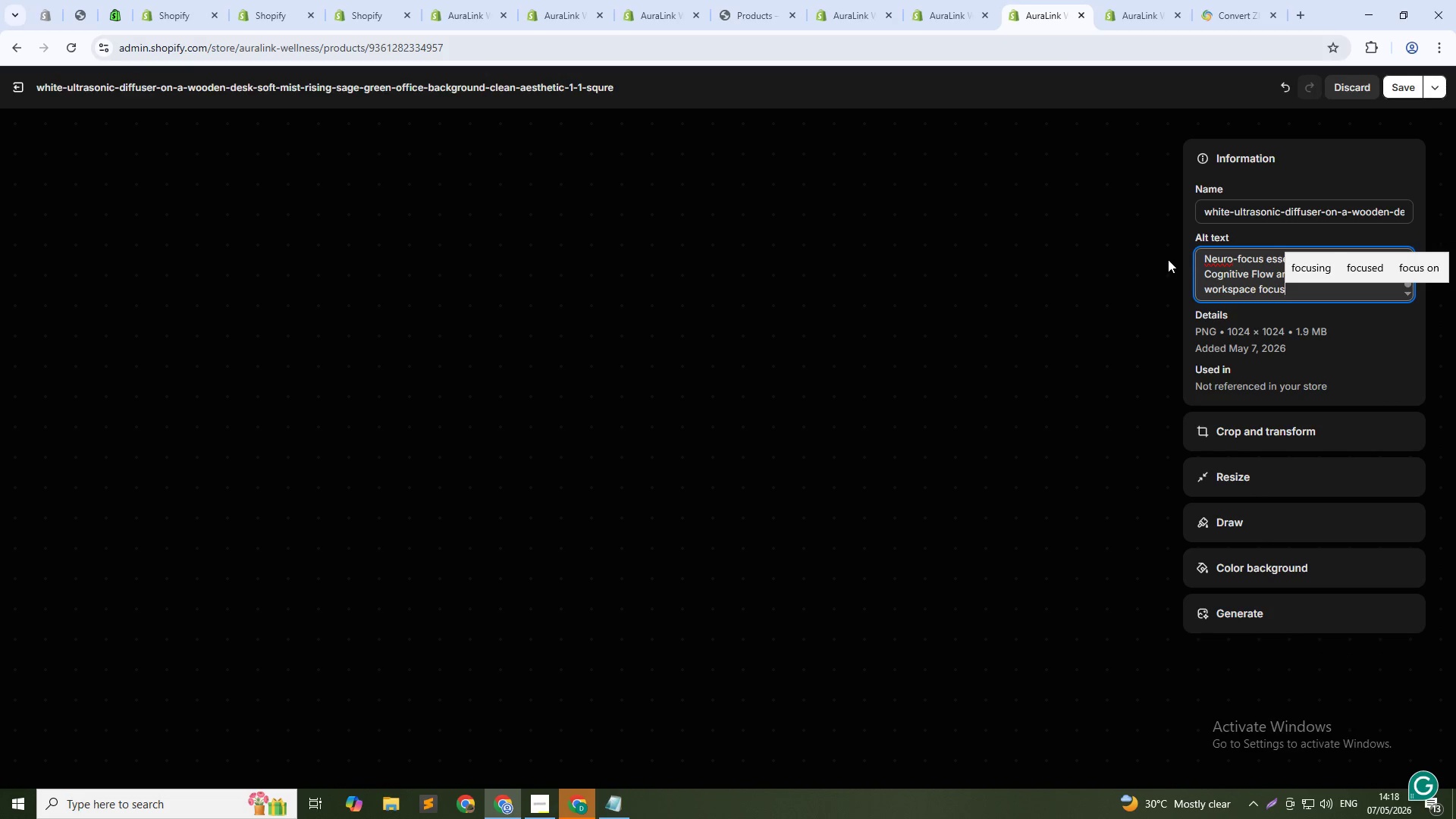 
left_click([1233, 260])
 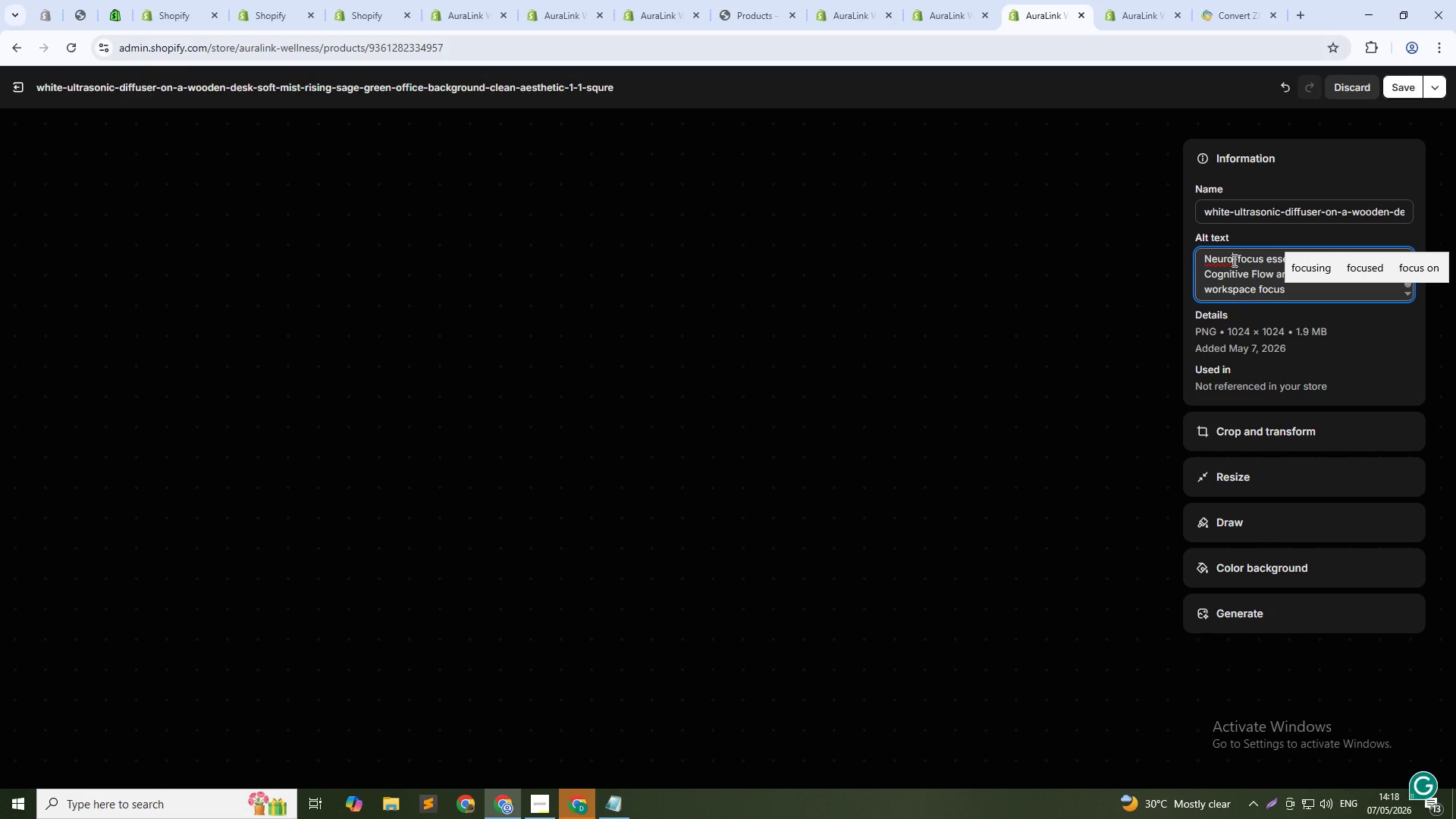 
key(Space)
 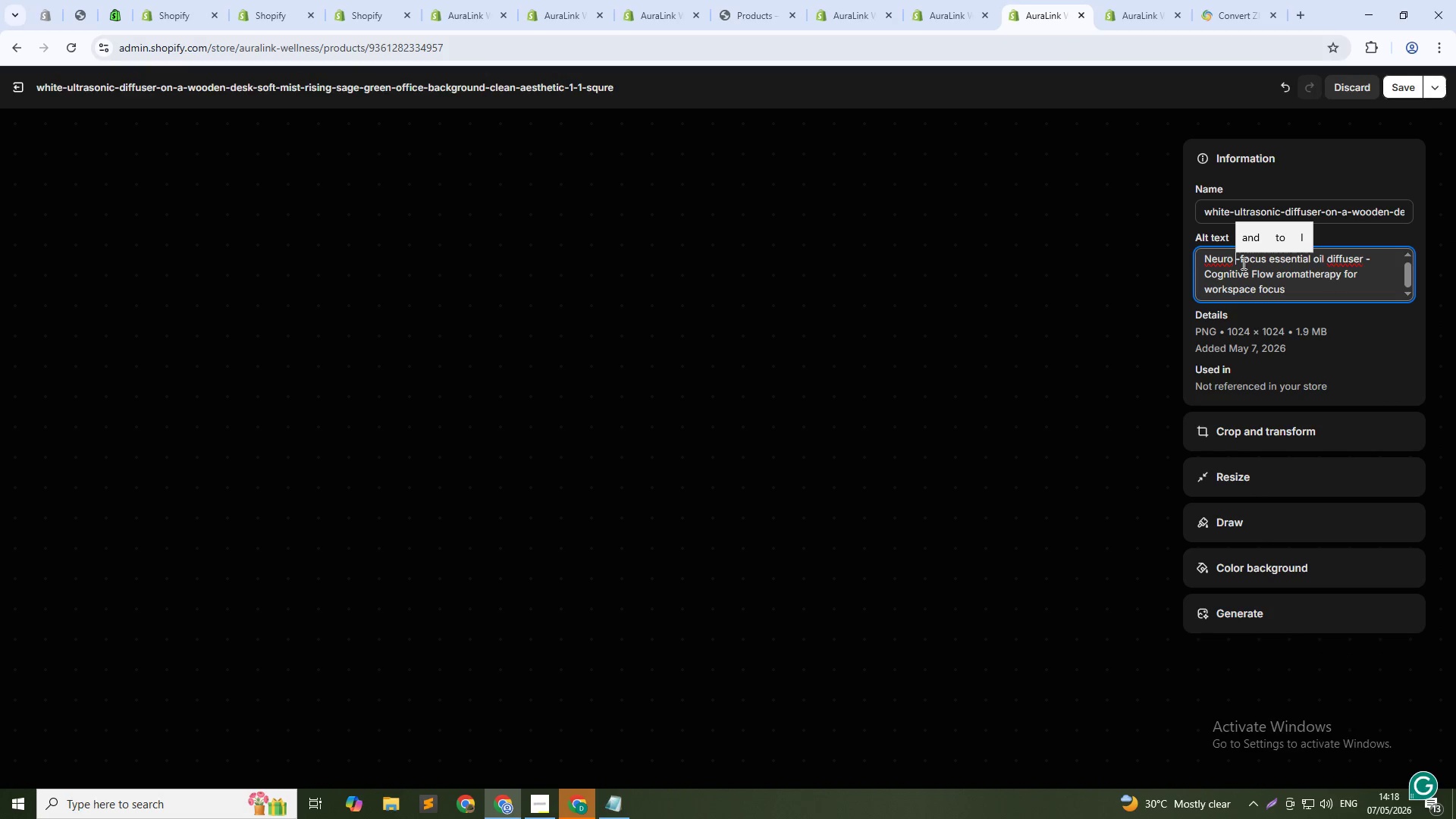 
left_click([1242, 263])
 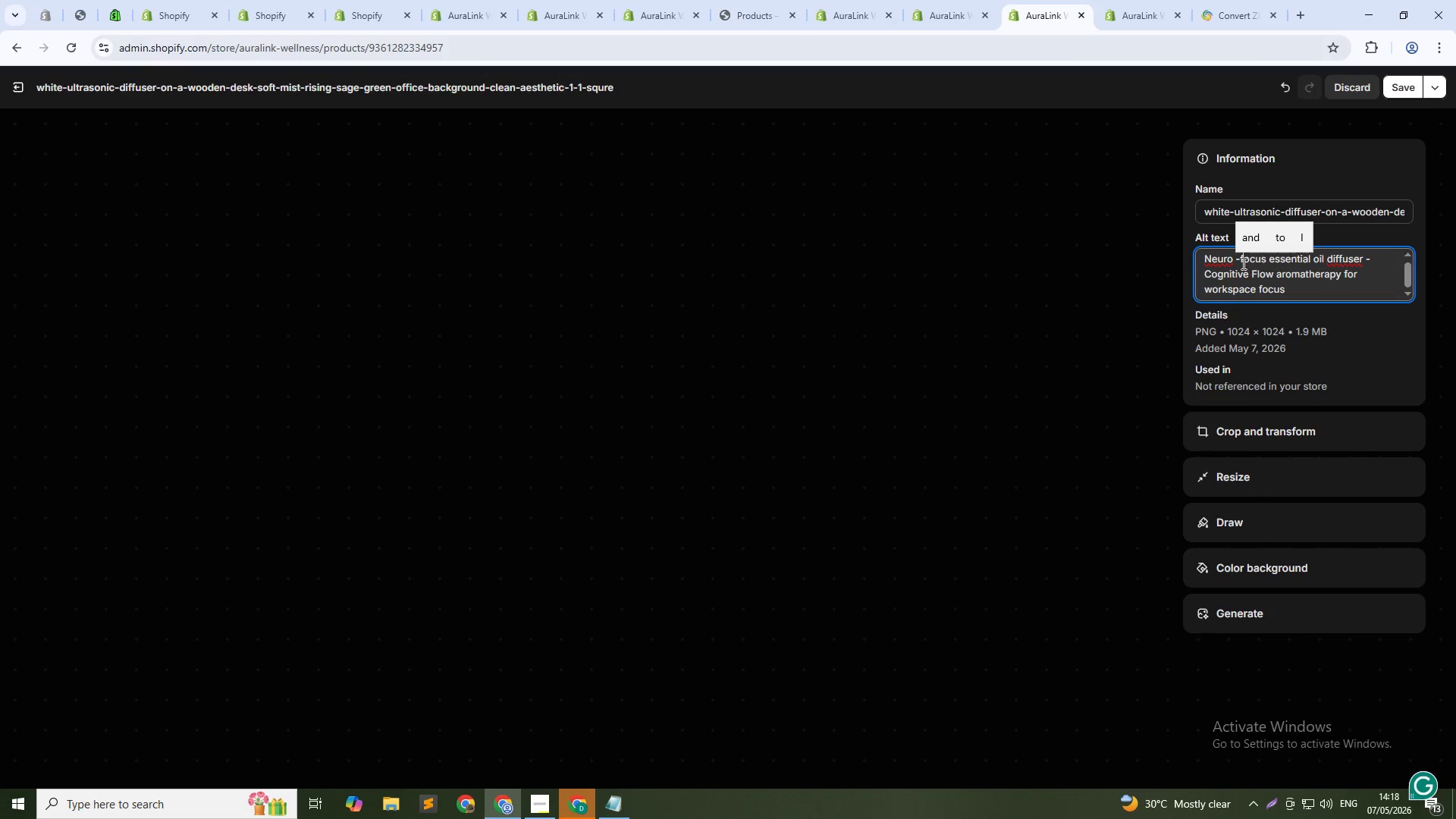 
key(Space)
 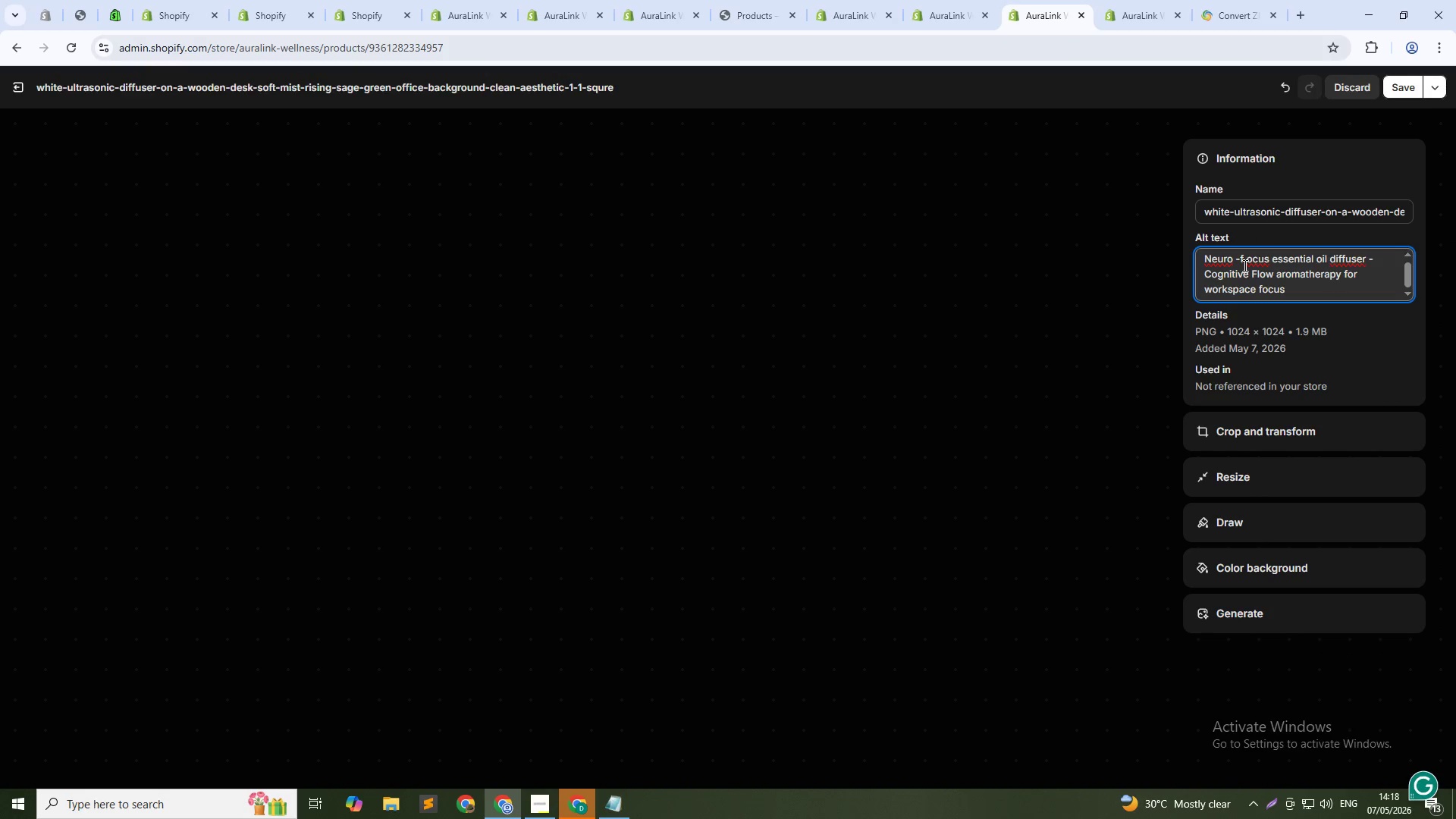 
key(Backspace)
 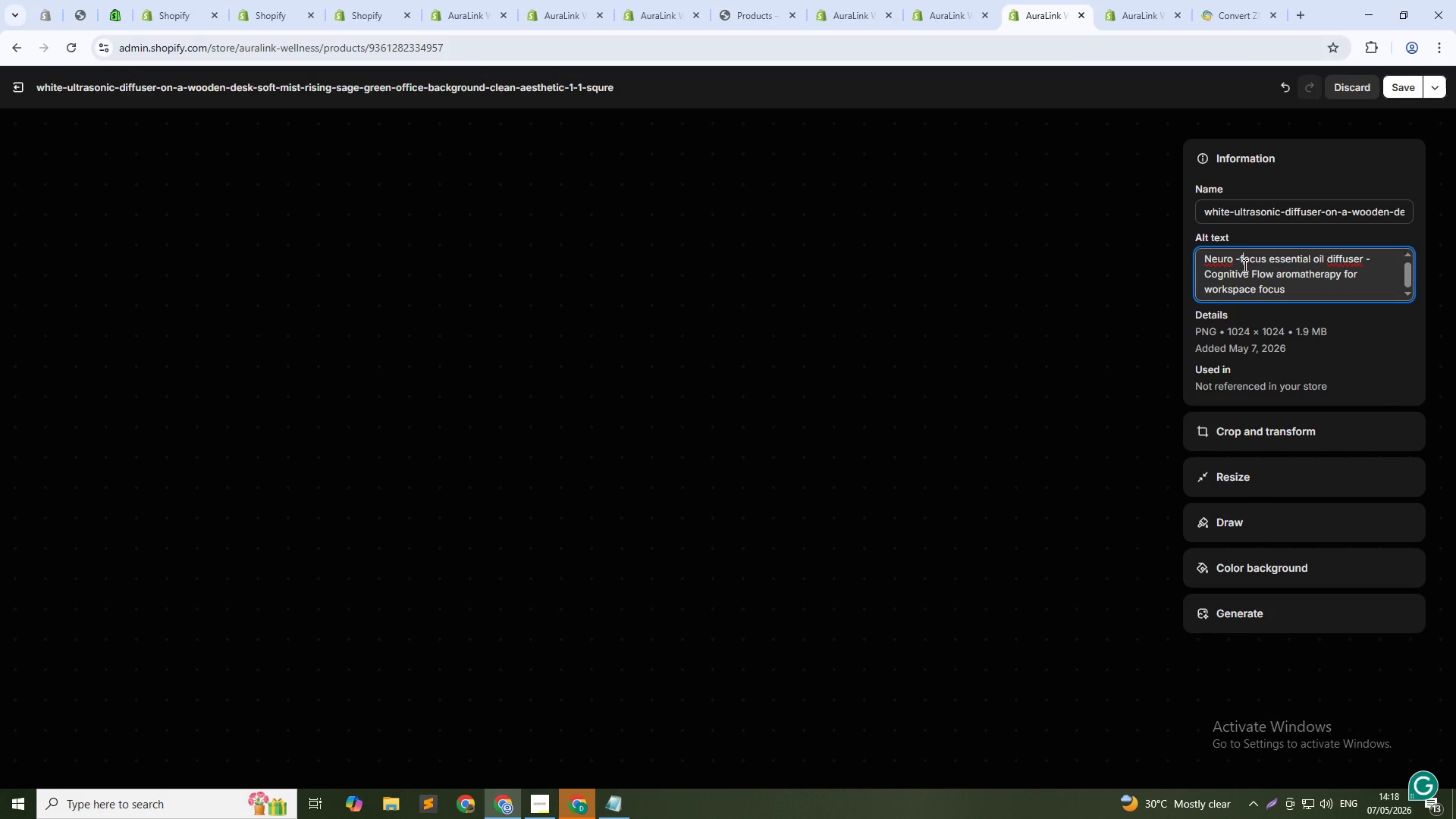 
key(ArrowLeft)
 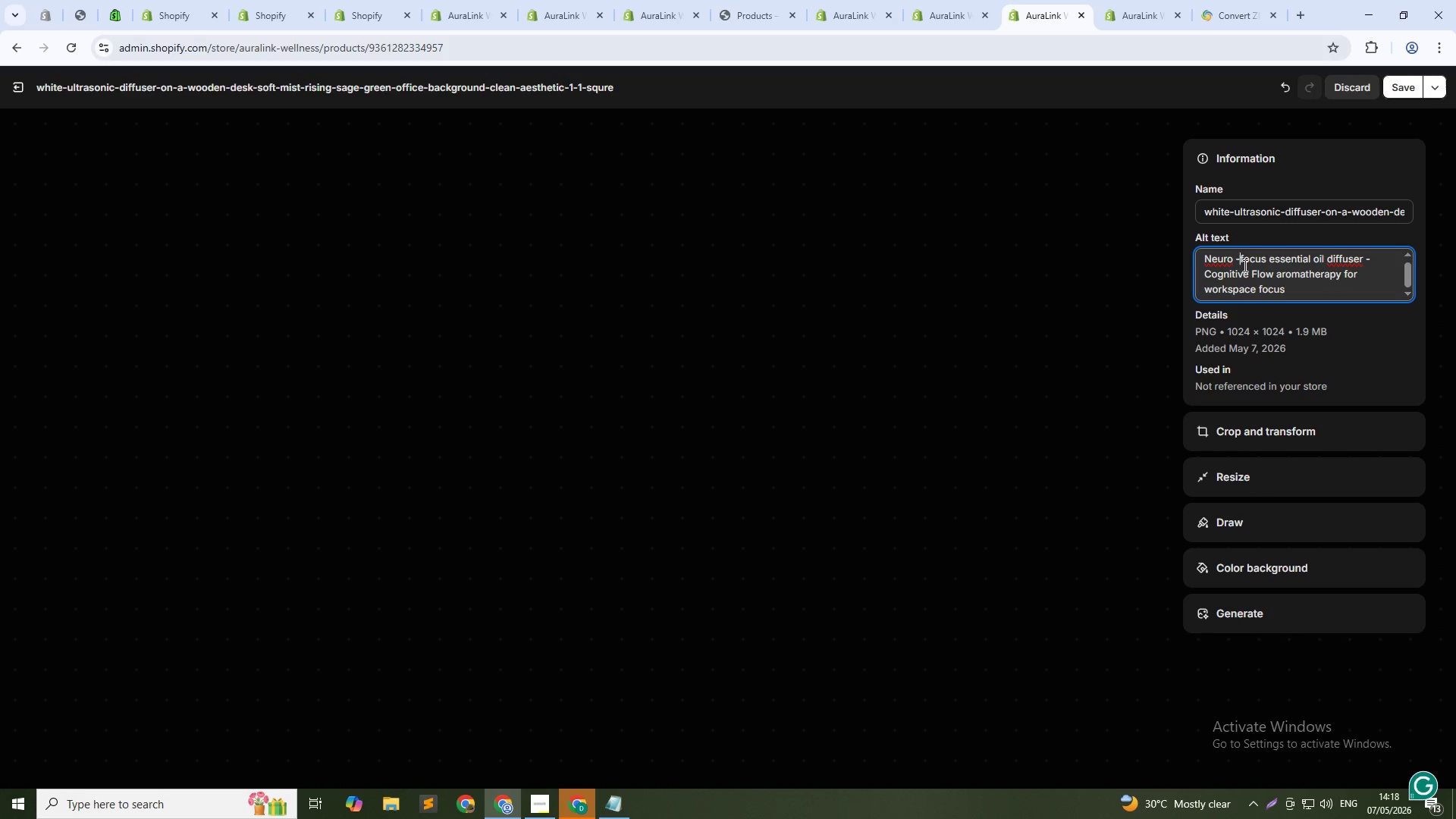 
key(Space)
 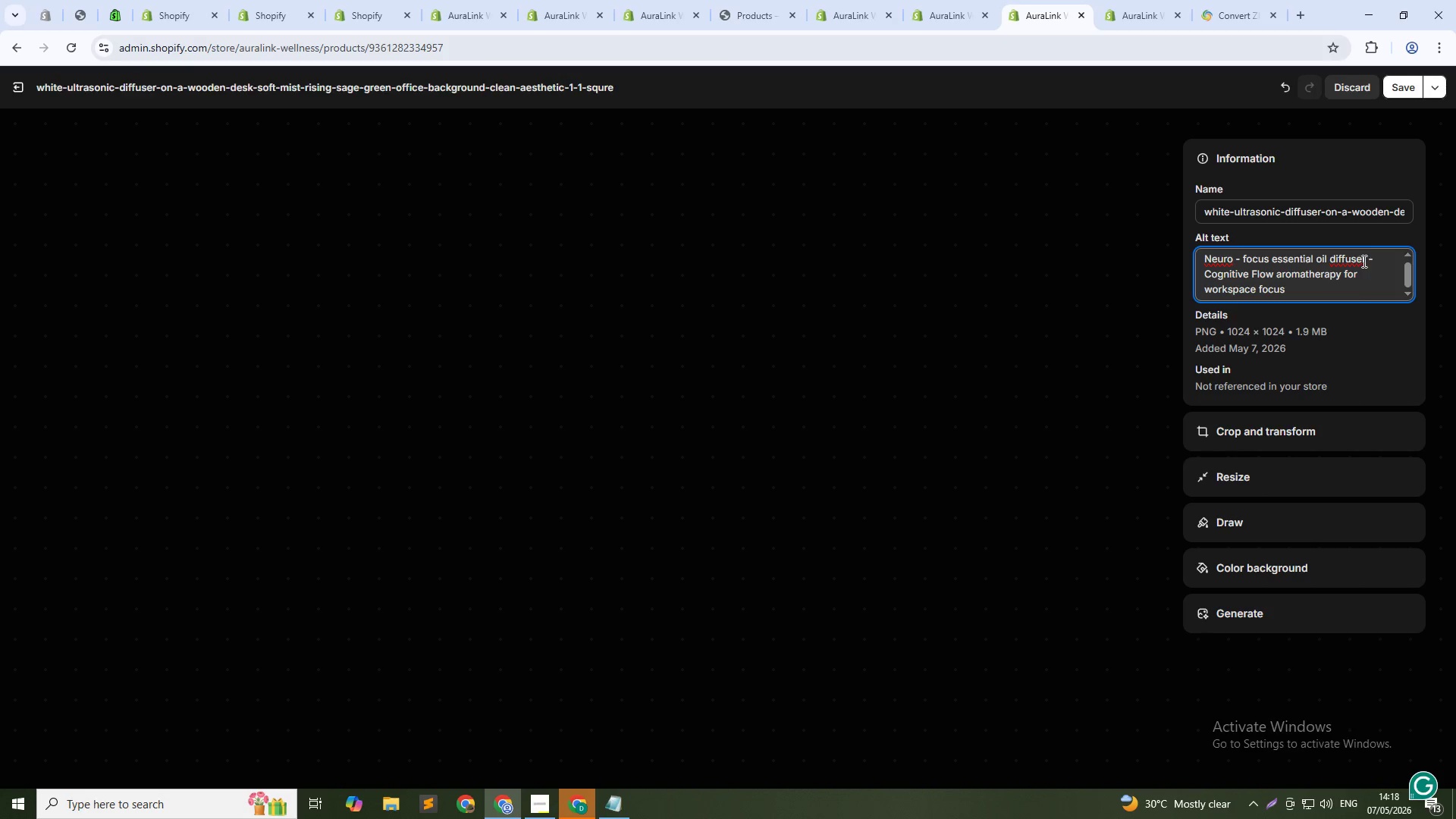 
wait(6.75)
 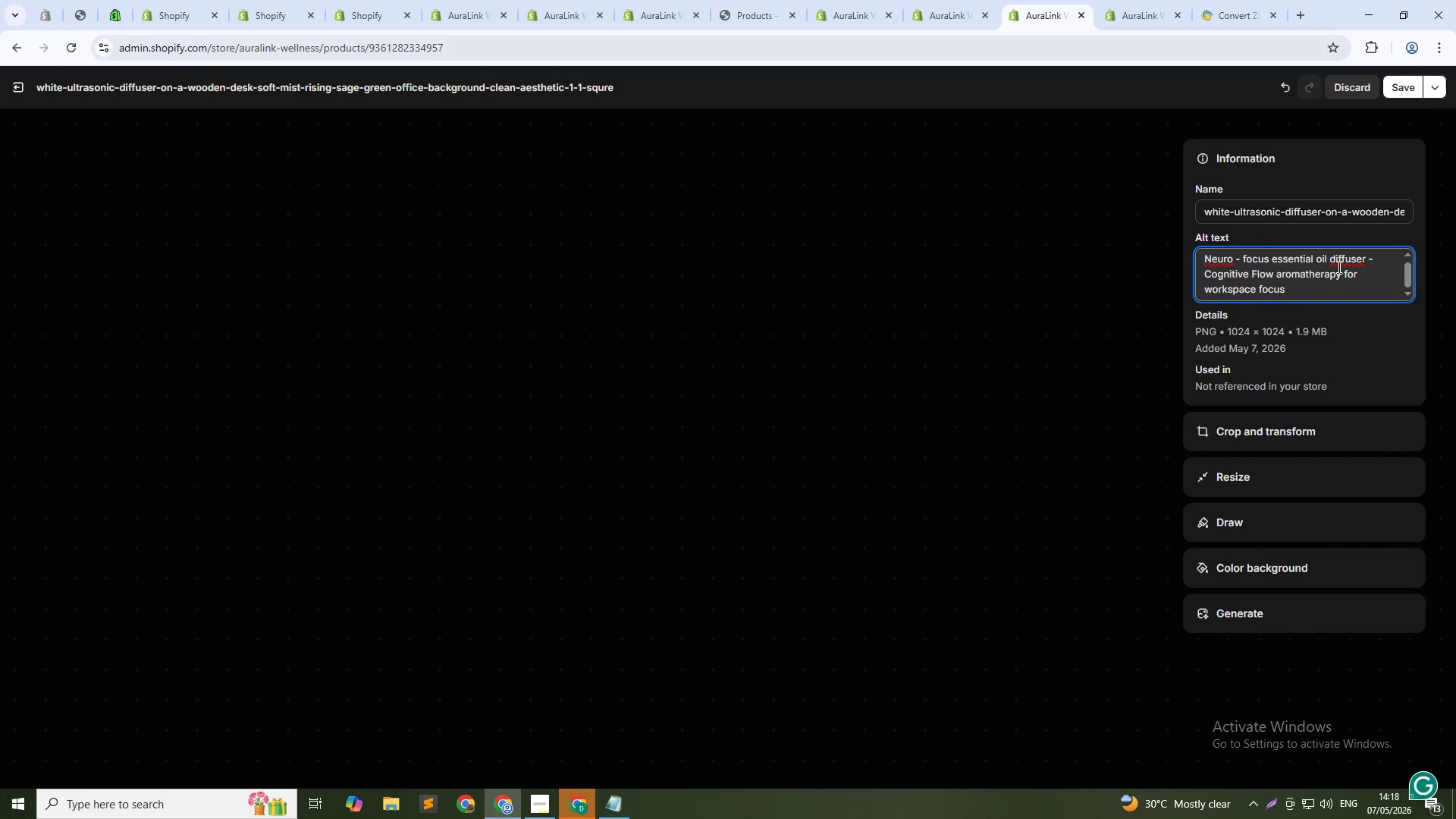 
left_click([1404, 87])
 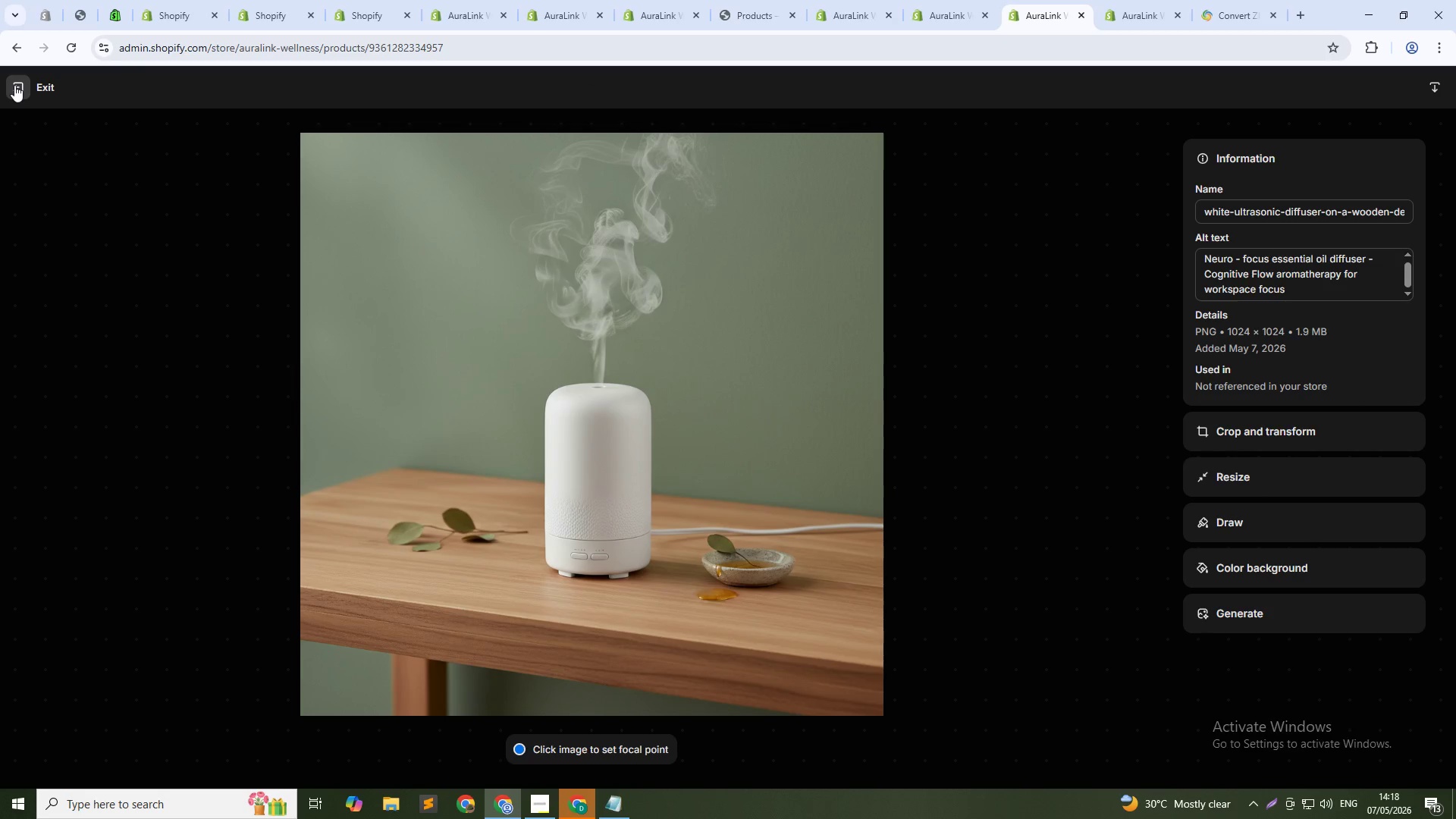 
left_click([14, 85])
 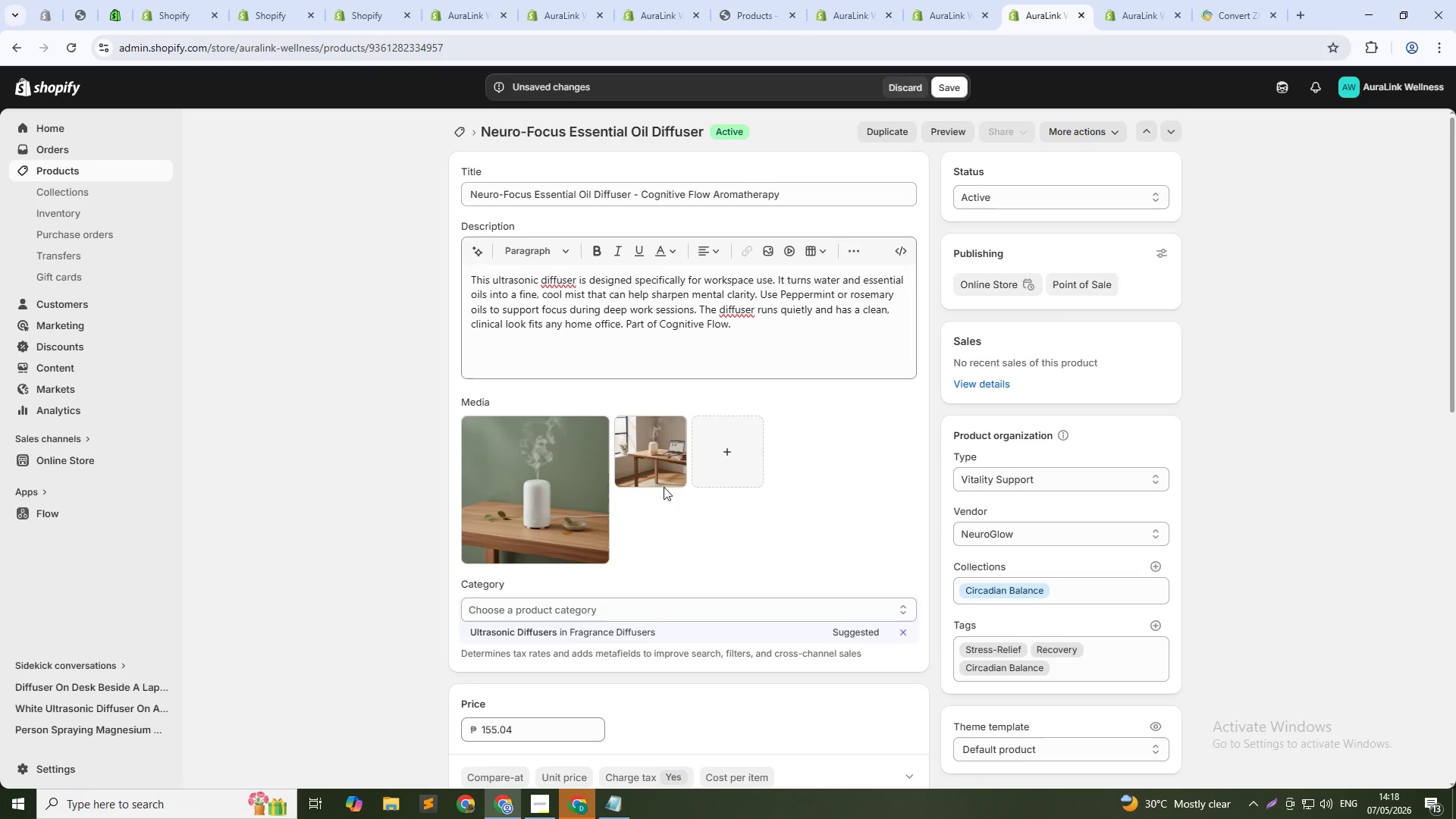 
left_click([638, 459])
 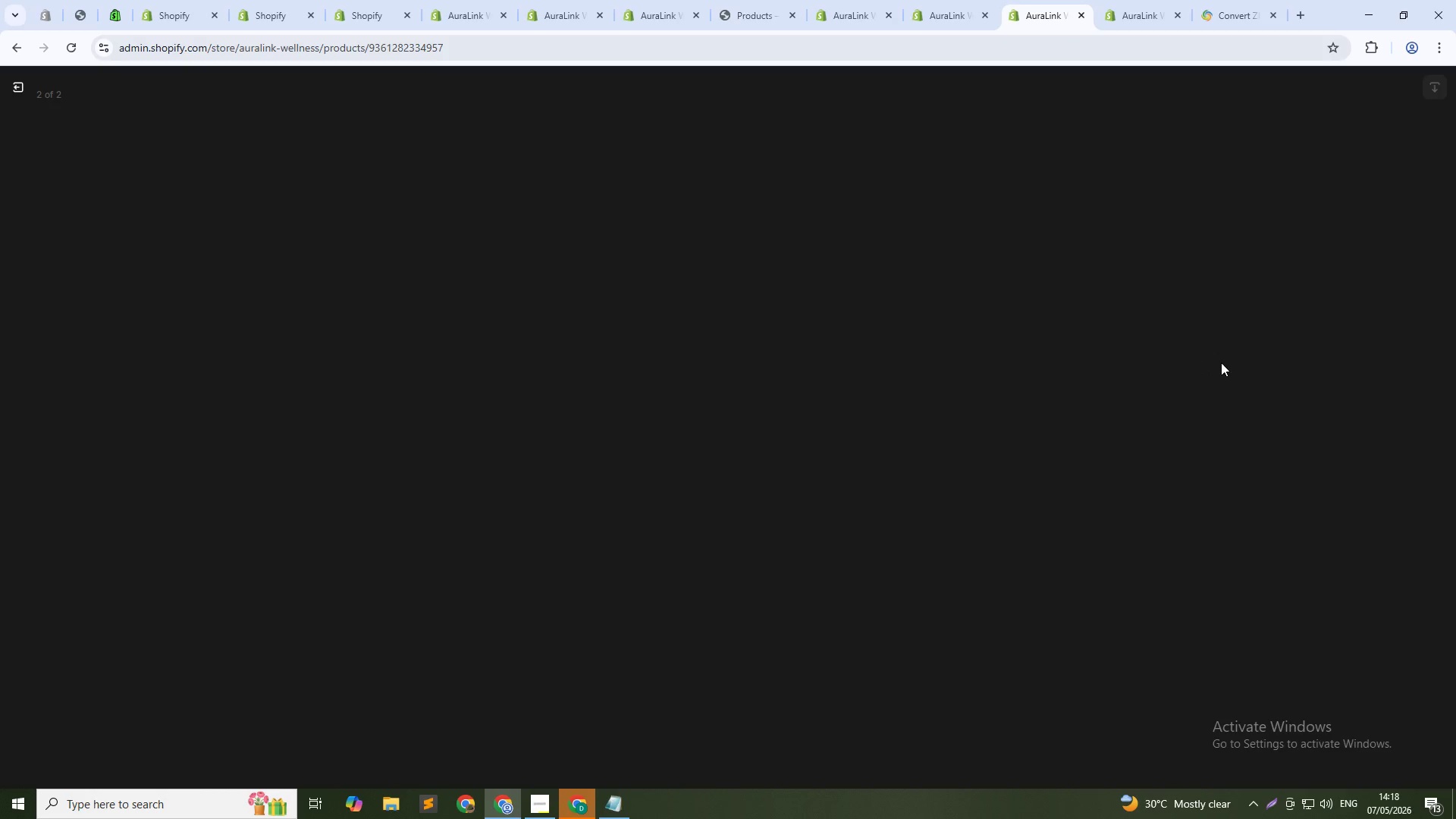 
mouse_move([1253, 324])
 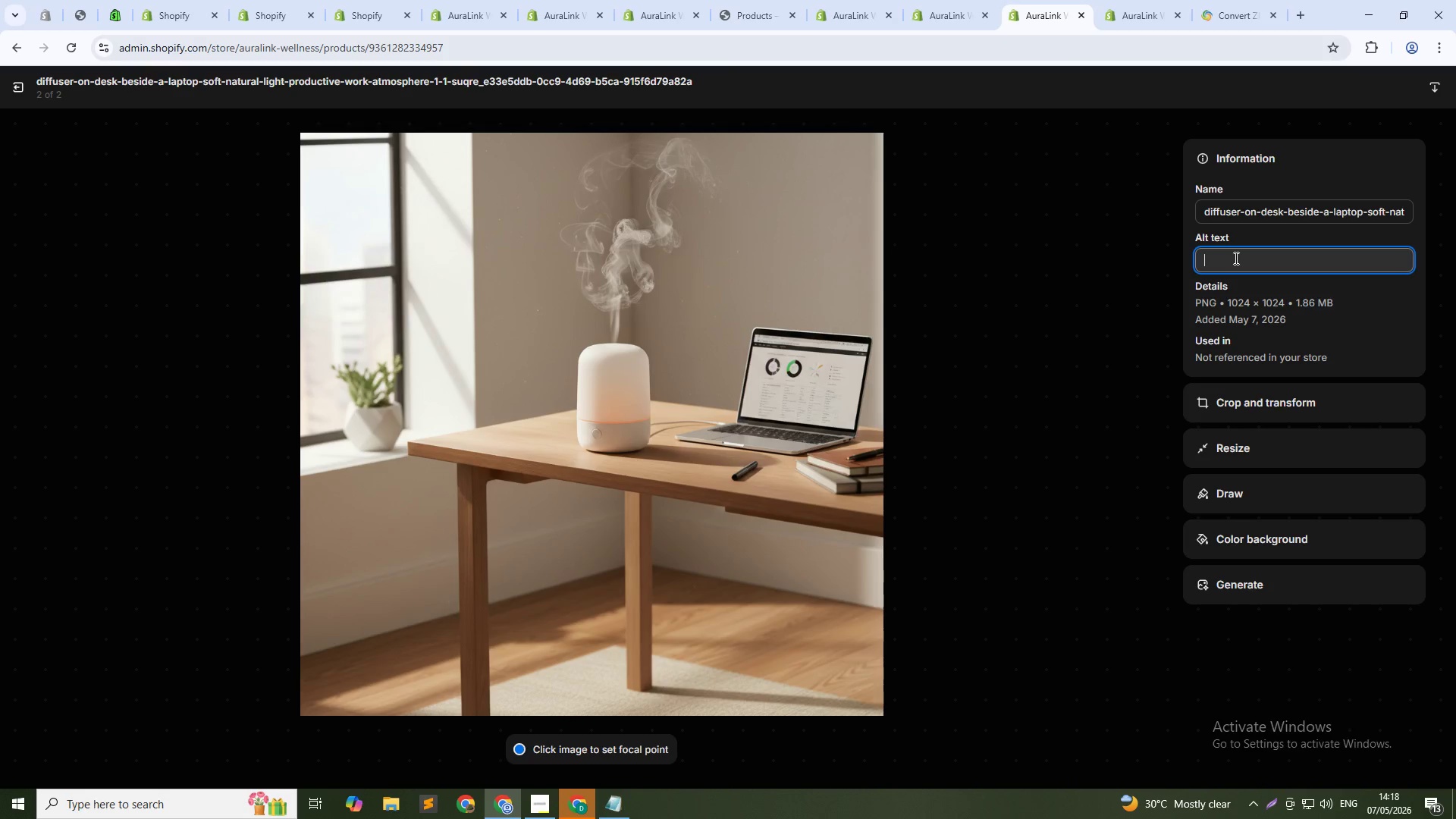 
type(Patient using diffuser during deep work - supporting mental clariy)
key(Backspace)
type(ty and focus)
 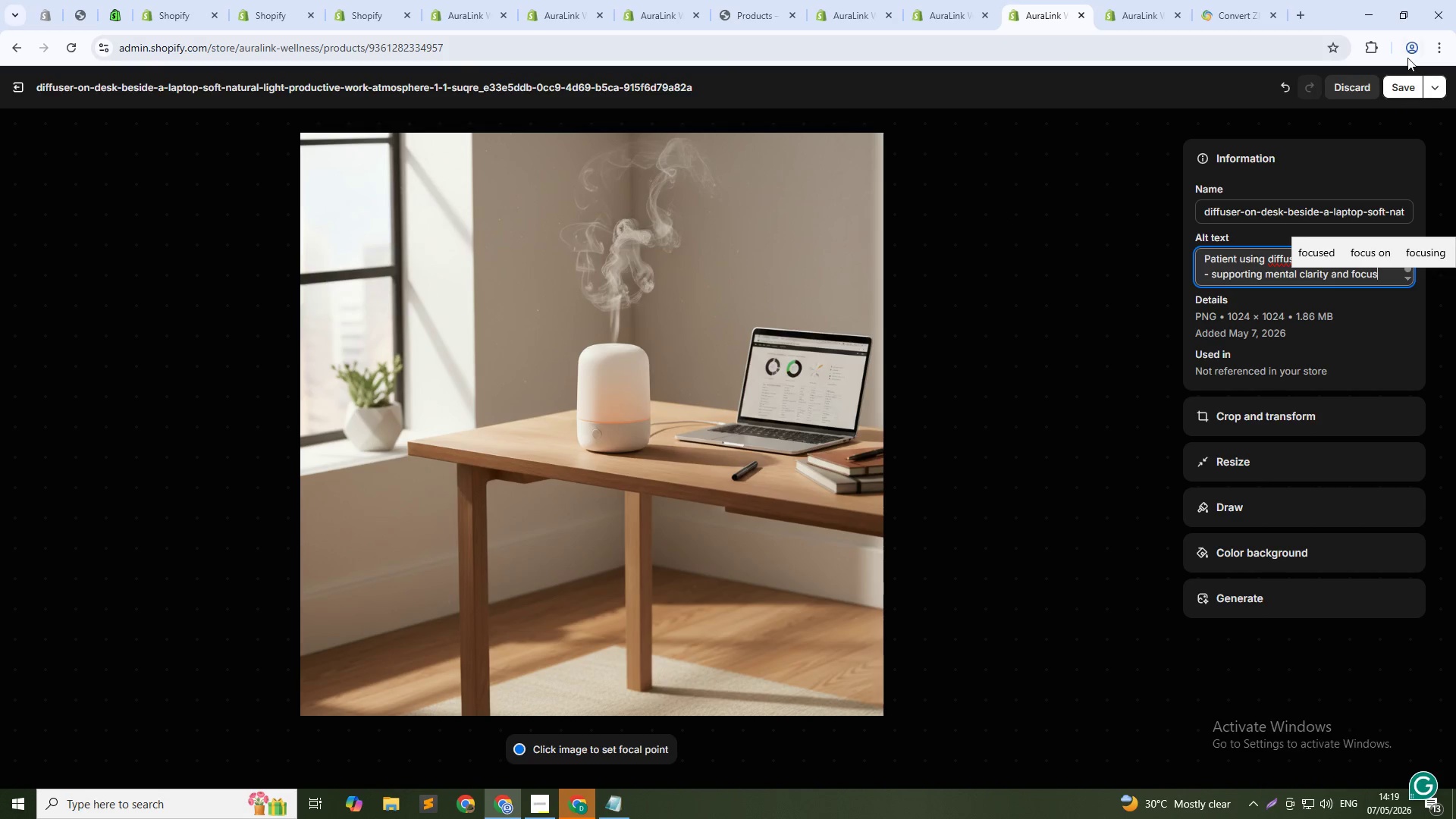 
left_click([1400, 80])
 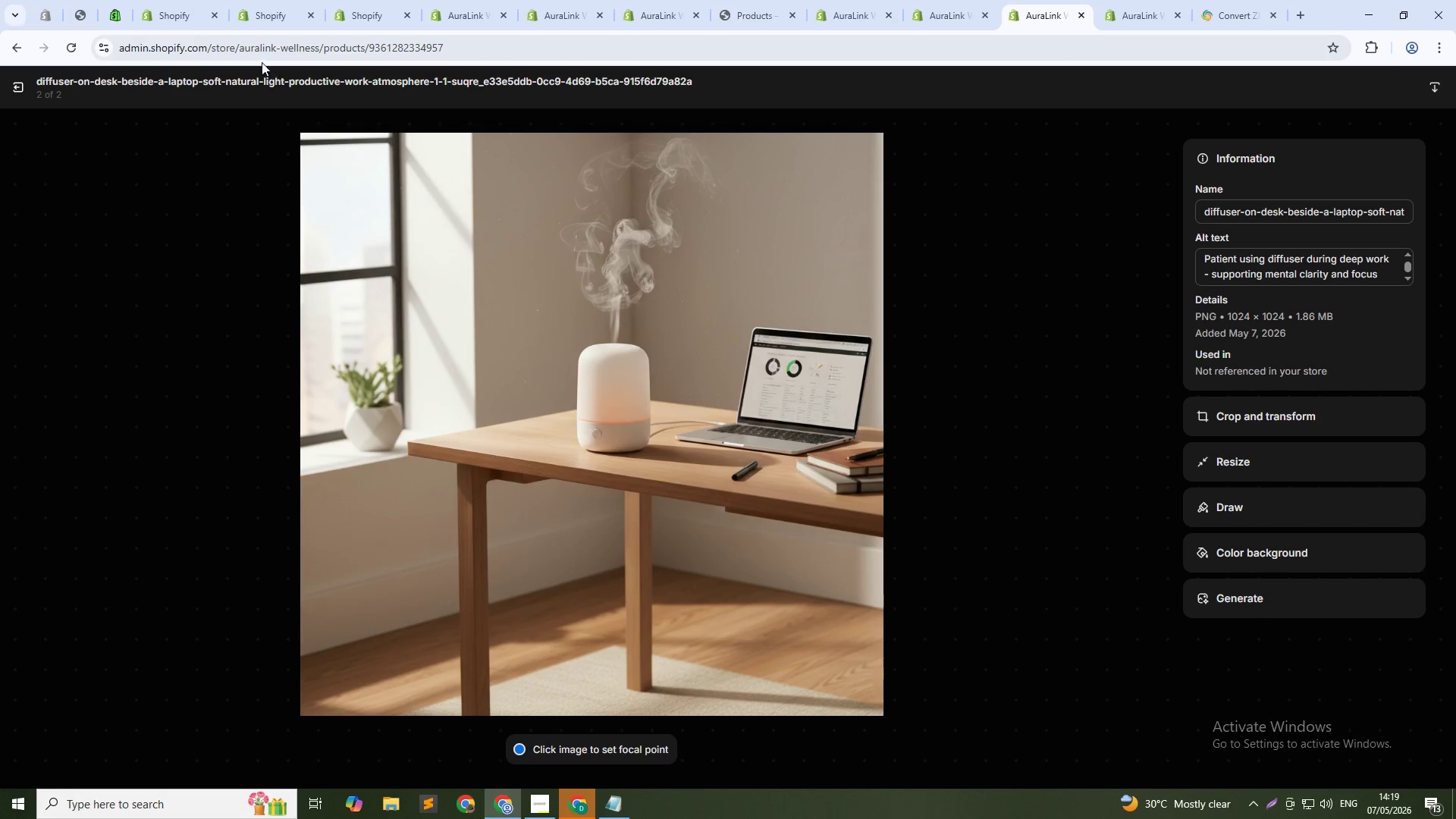 
left_click([16, 84])
 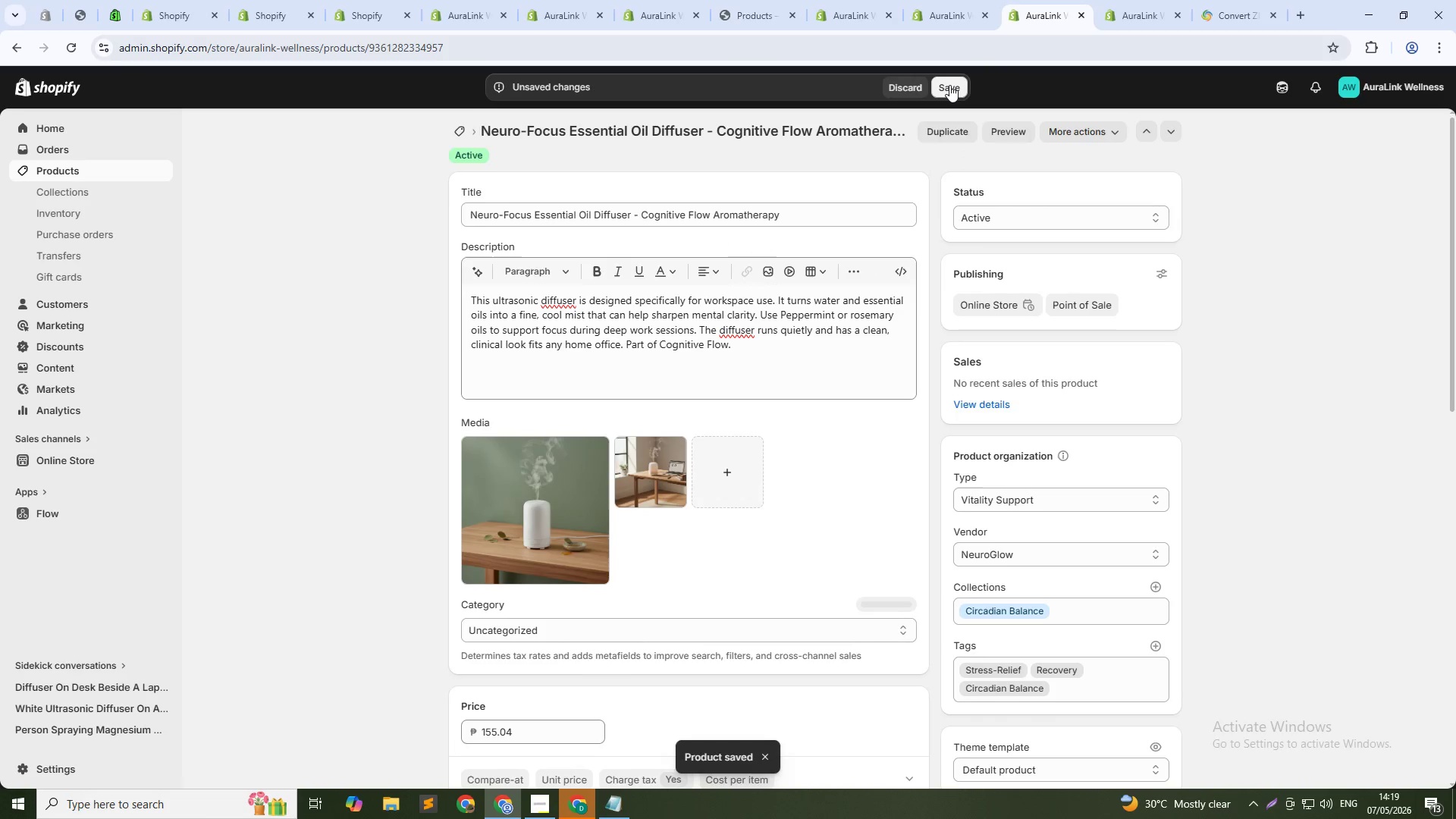 
wait(7.47)
 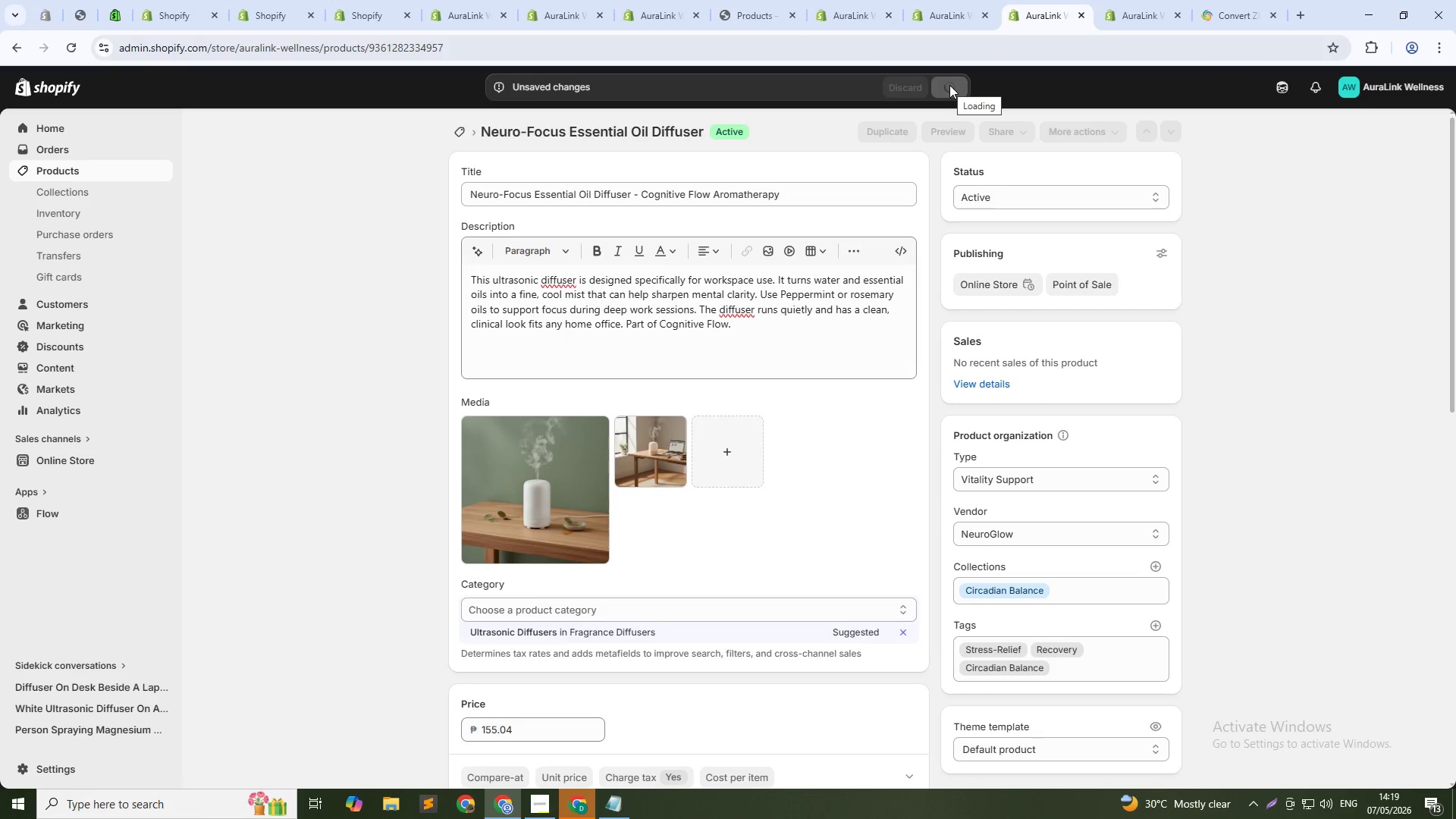 
left_click([49, 173])
 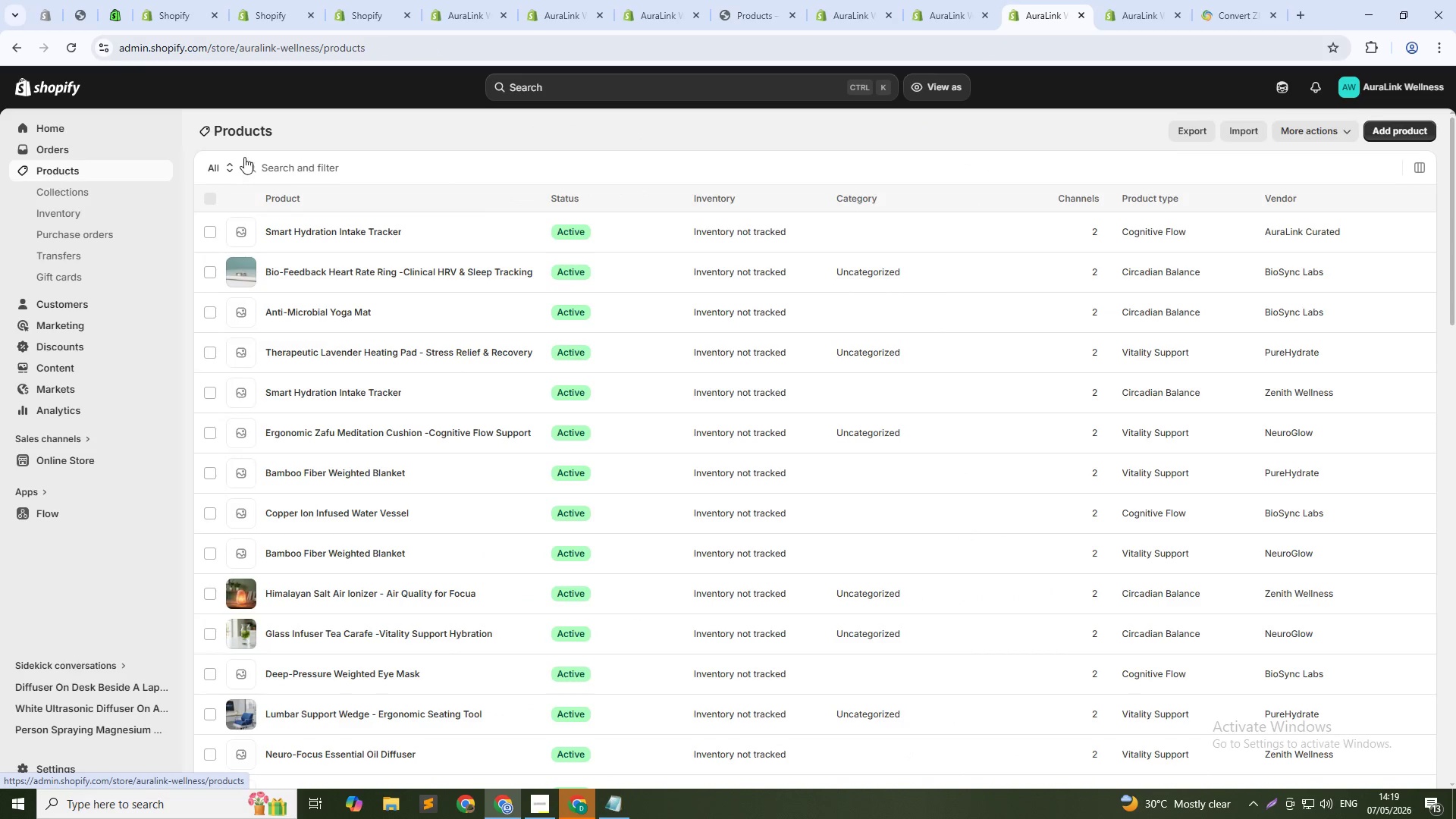 
left_click([275, 170])
 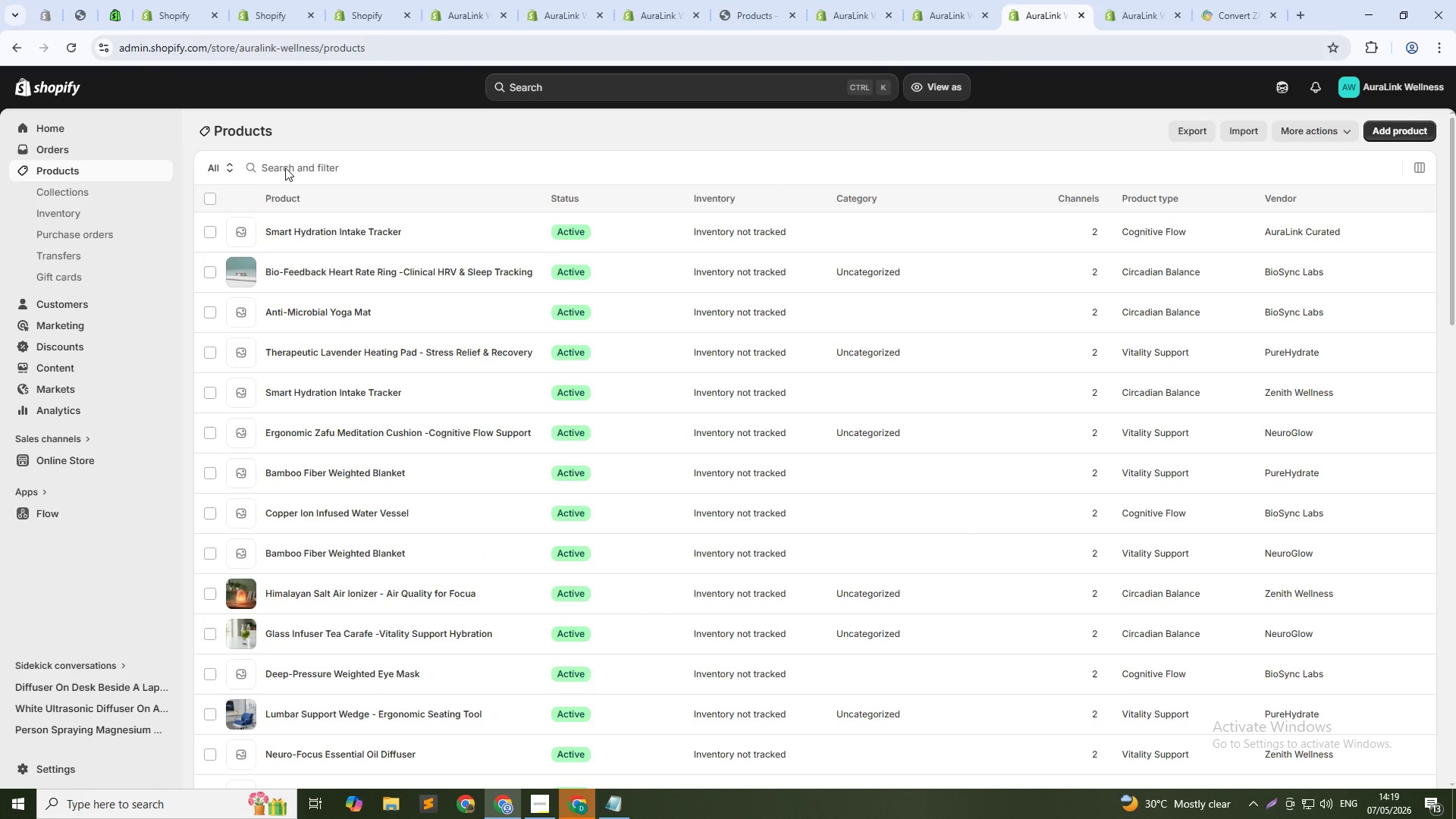 
left_click([325, 168])
 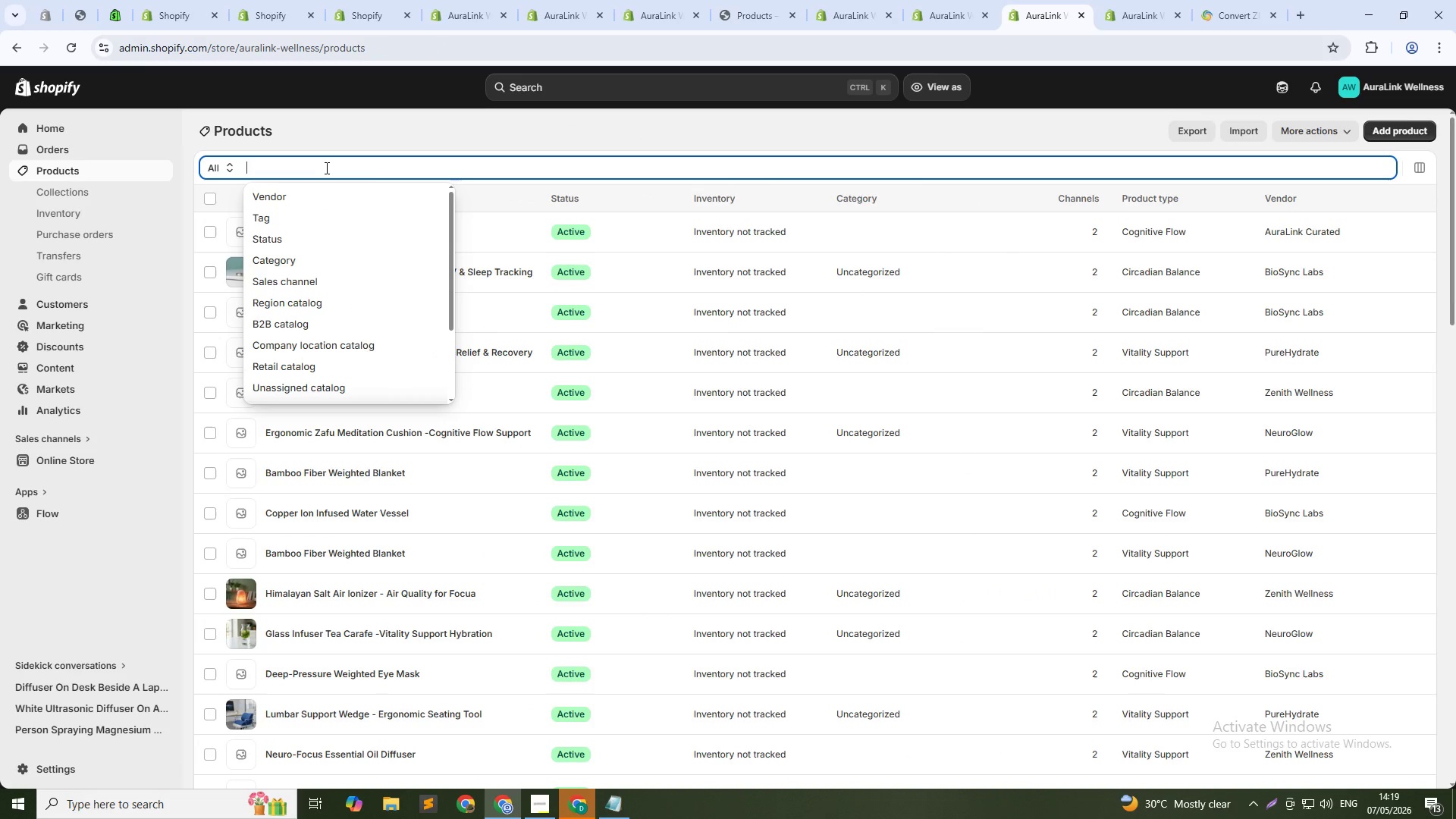 
type(Sunrise sim)
 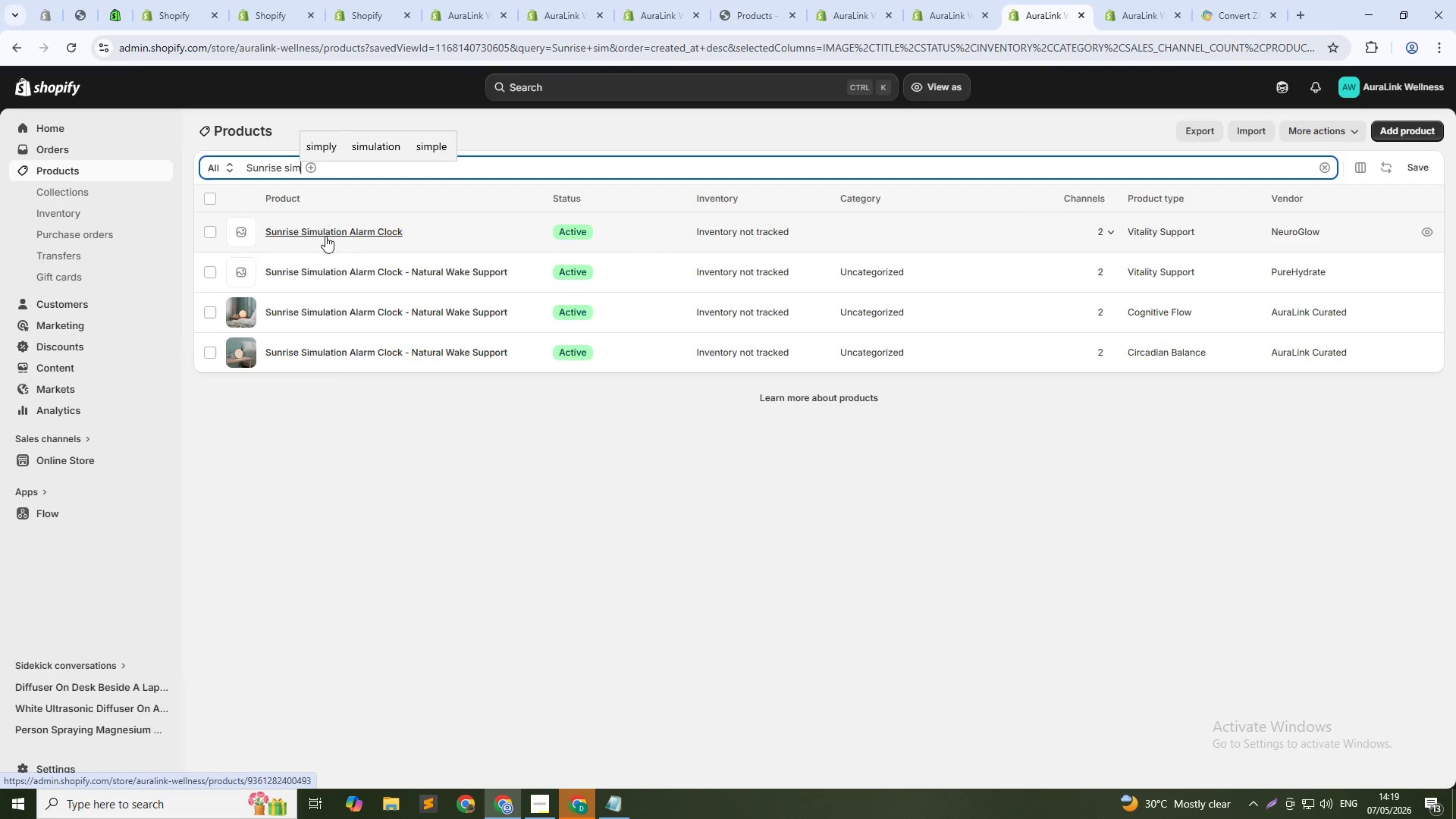 
wait(8.61)
 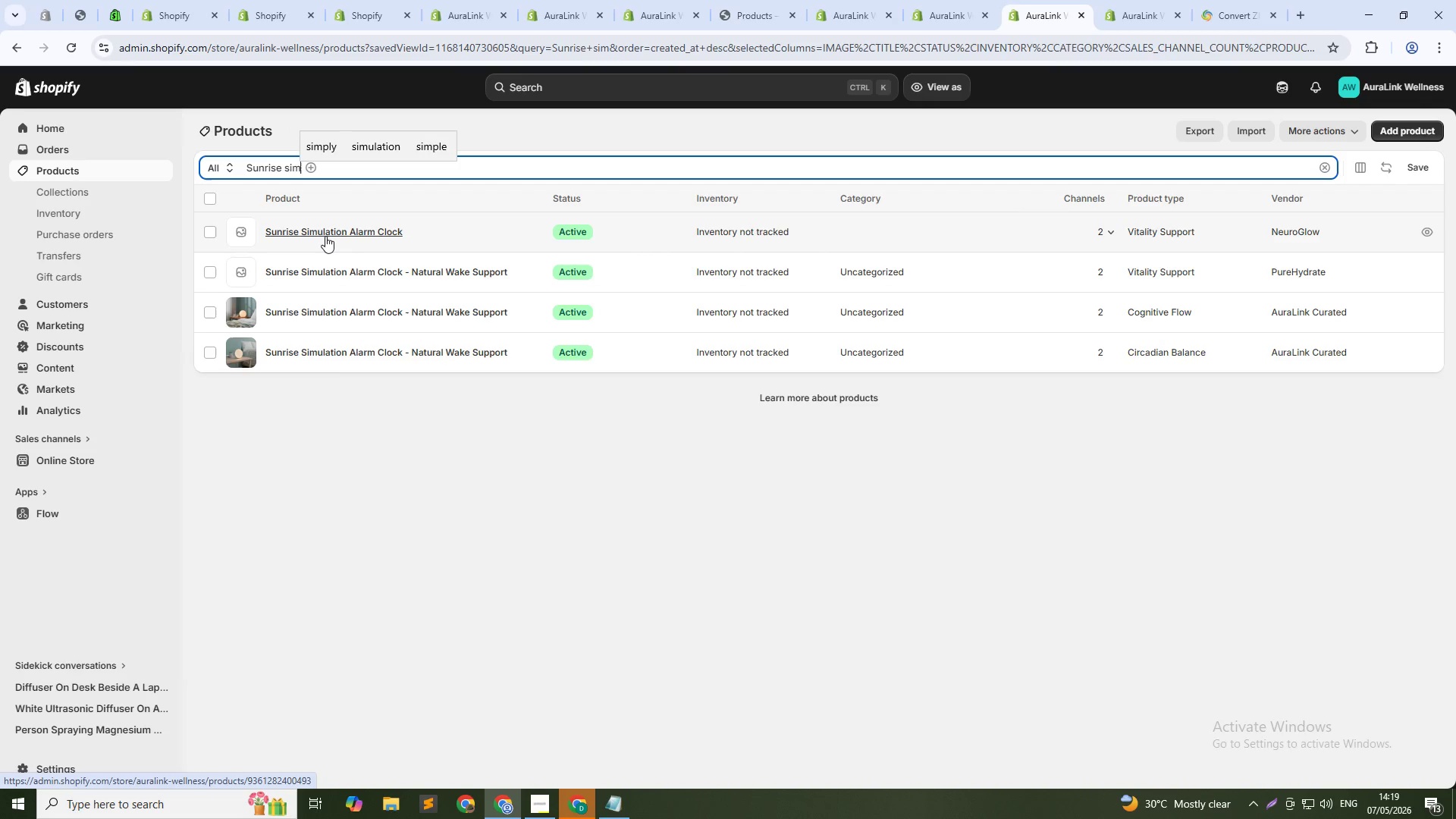 
left_click([333, 231])
 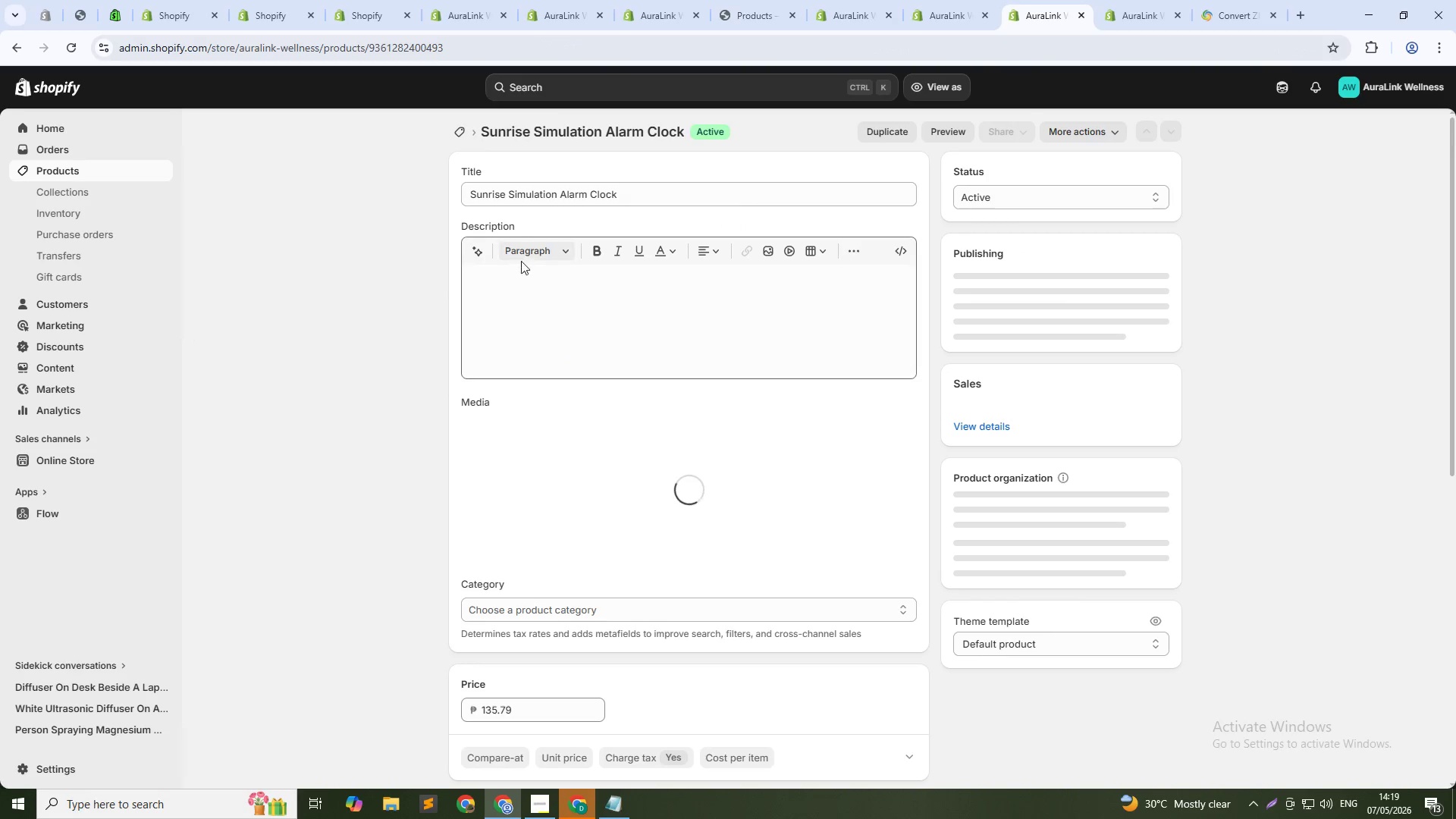 
left_click([554, 193])
 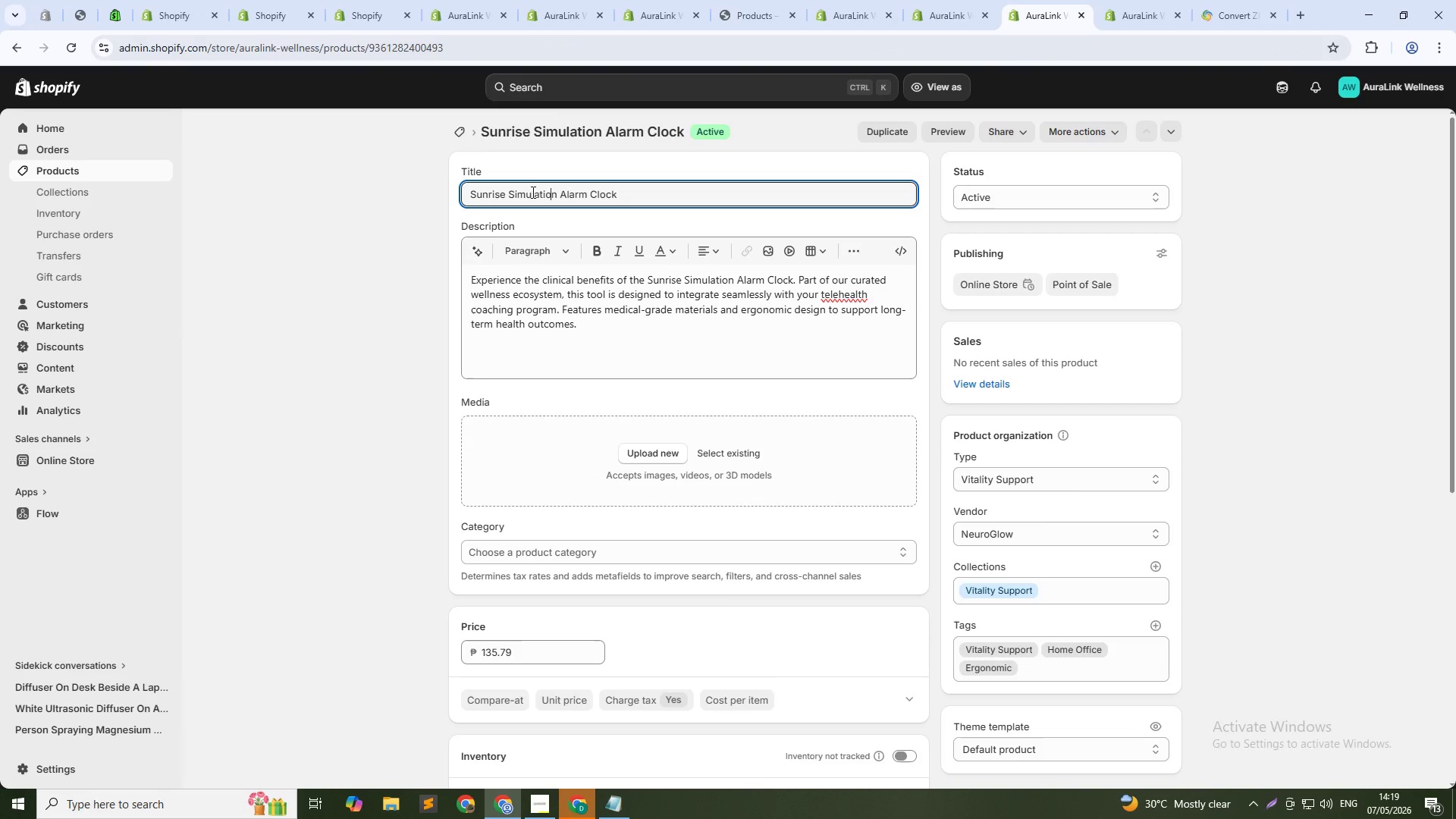 
double_click([532, 192])
 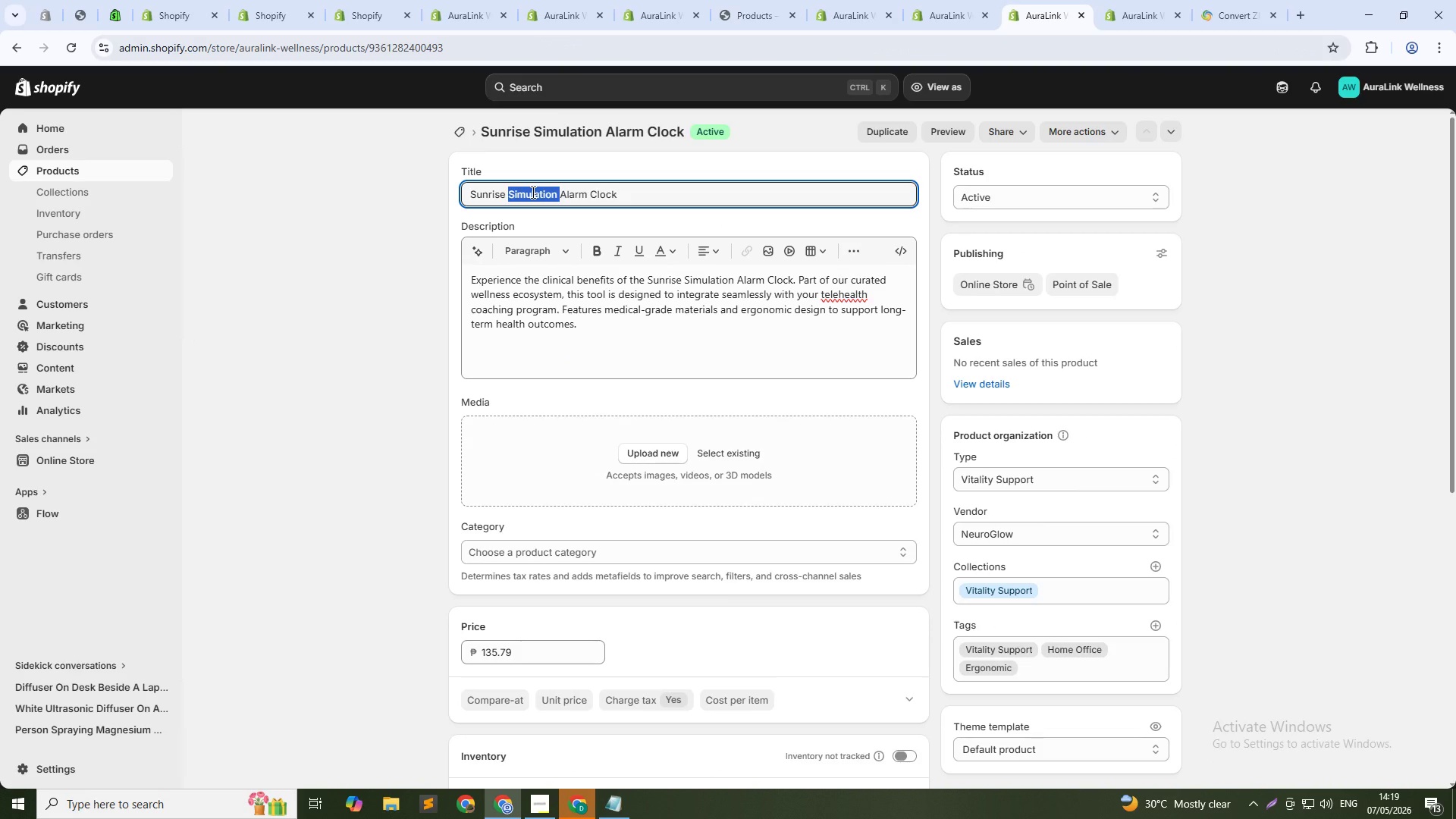 
key(Backspace)
 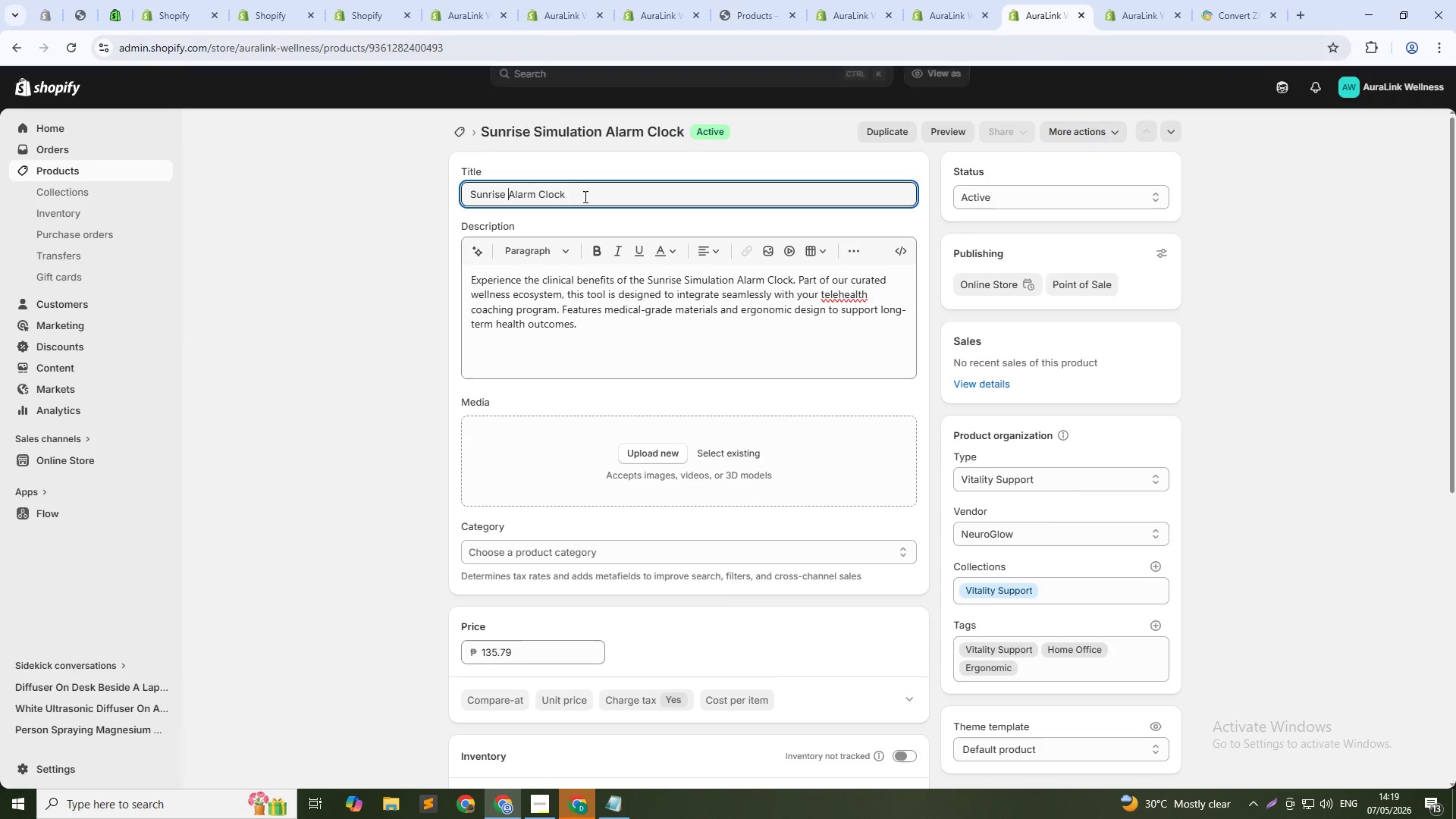 
left_click([585, 196])
 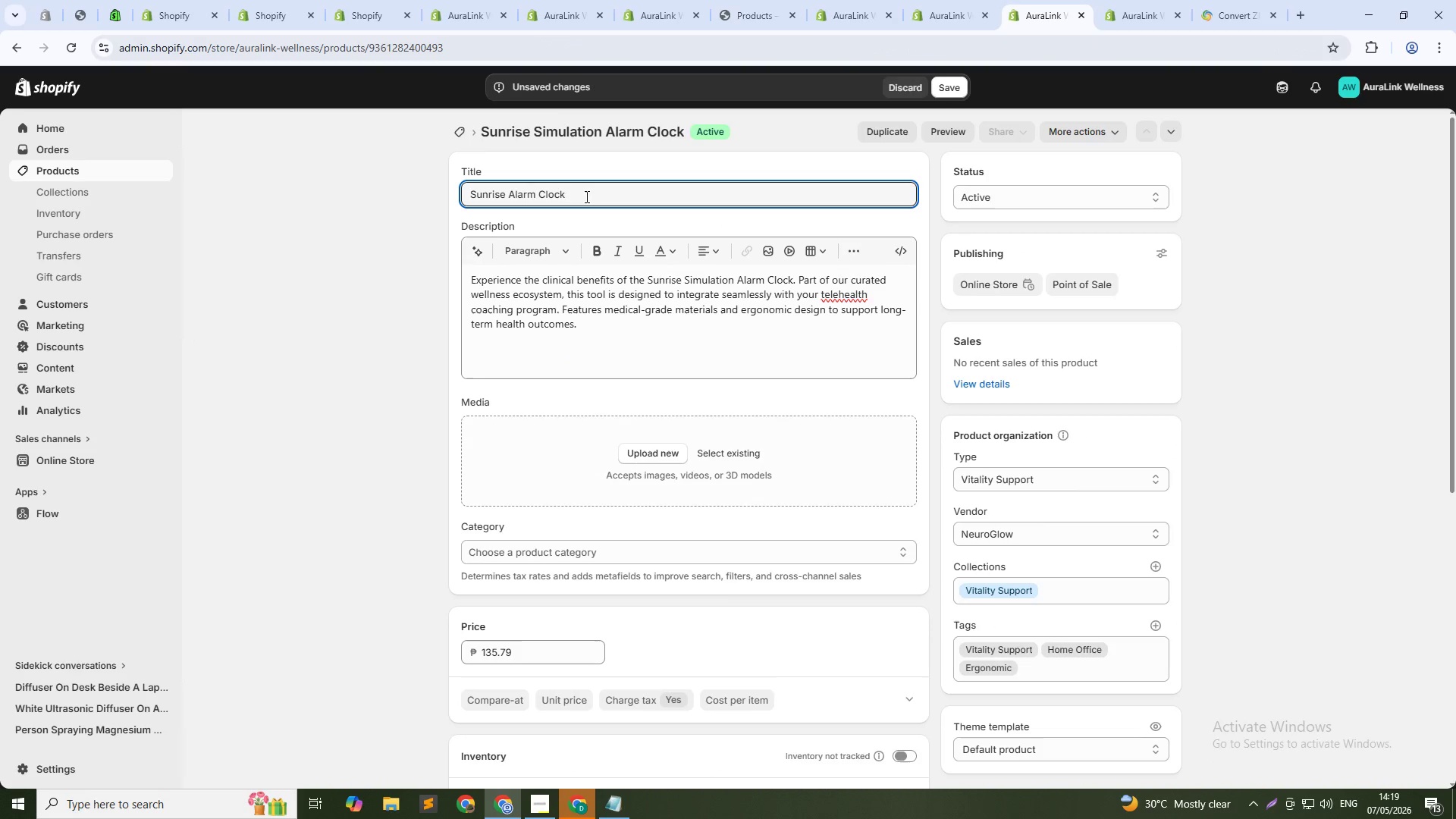 
type( -Clinical Circadian Balance)
 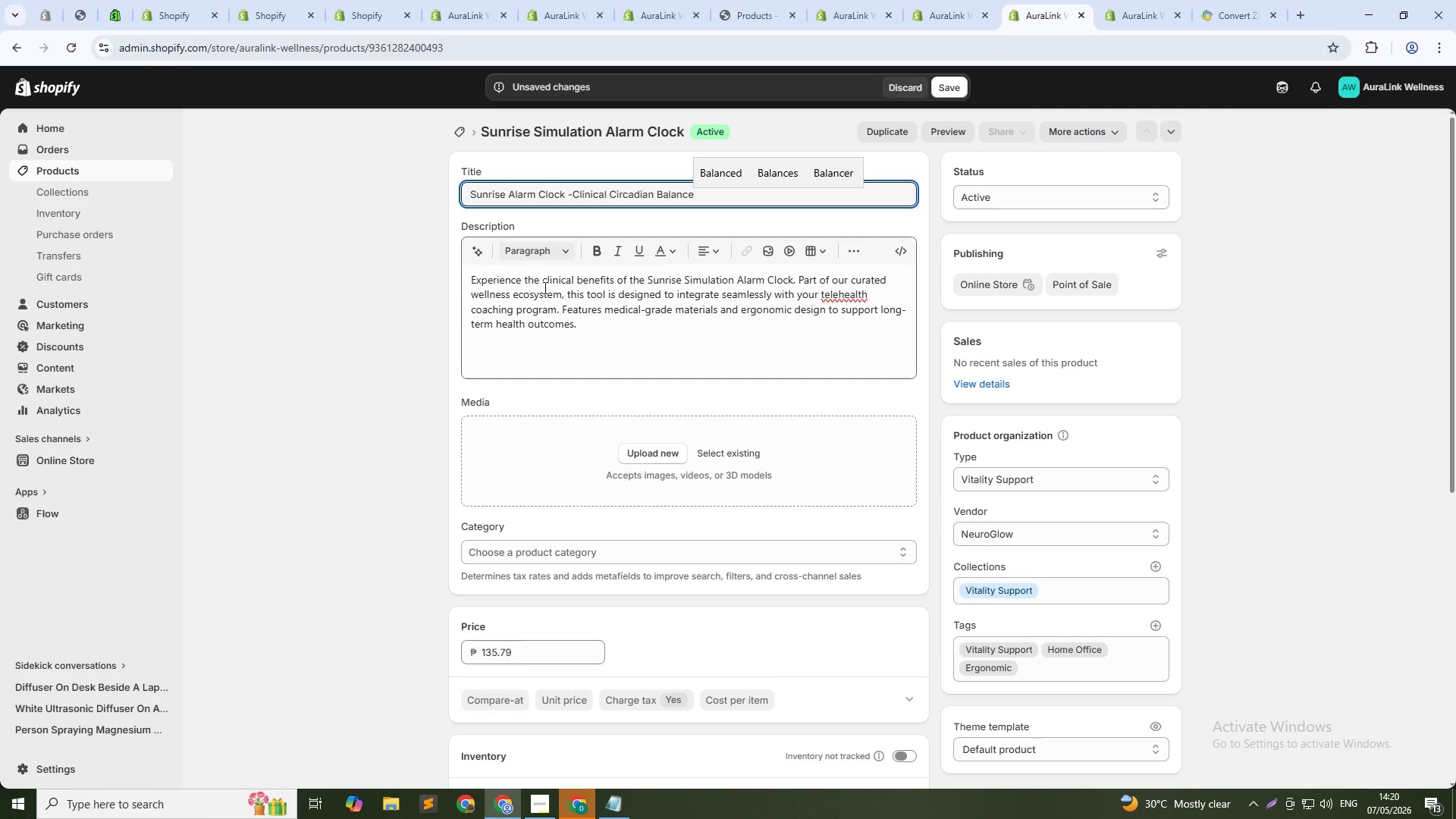 
left_click([541, 306])
 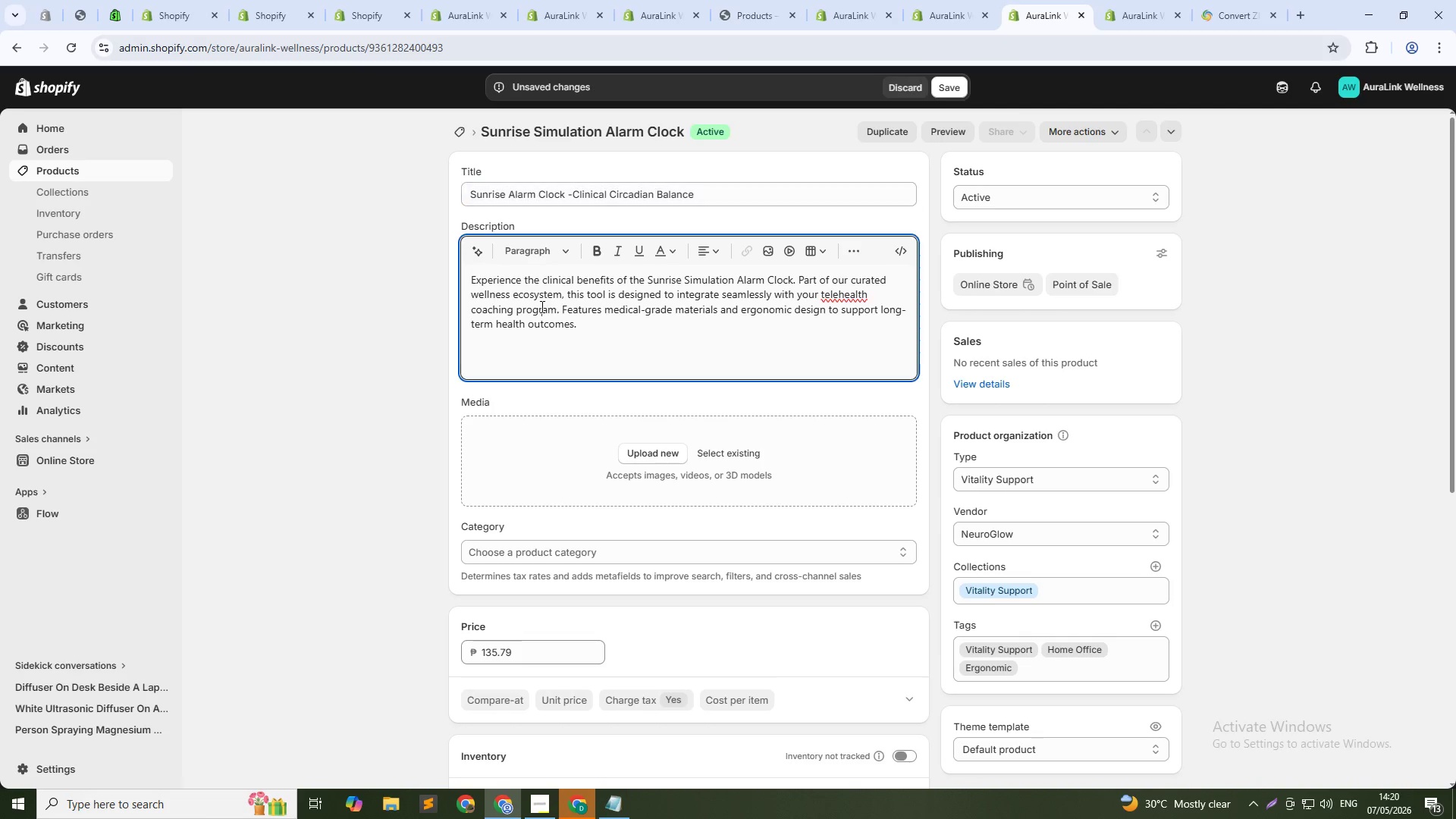 
key(Control+A)
 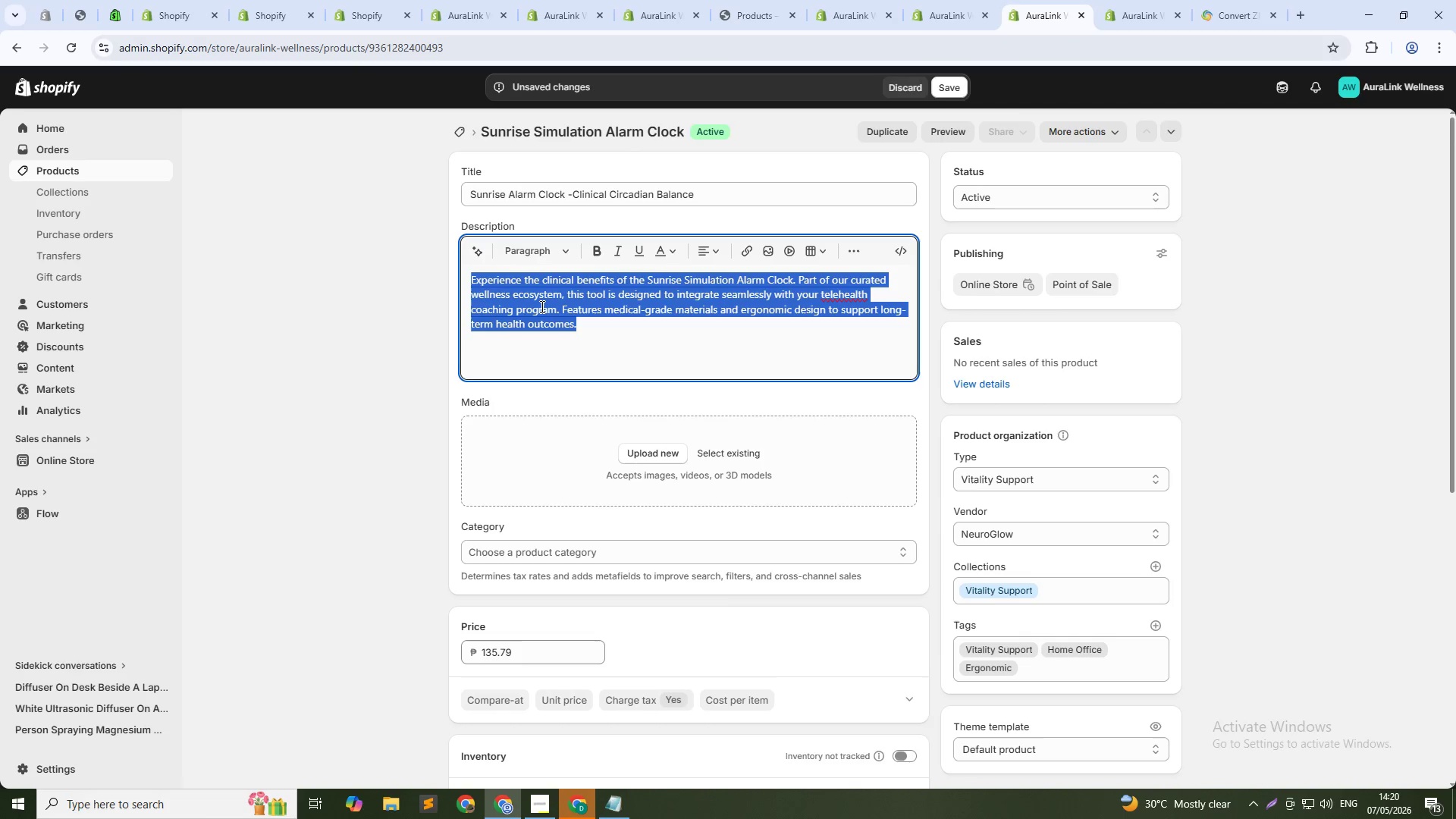 
type(This sunrise alarm clock uses gental light to wake you natu)
 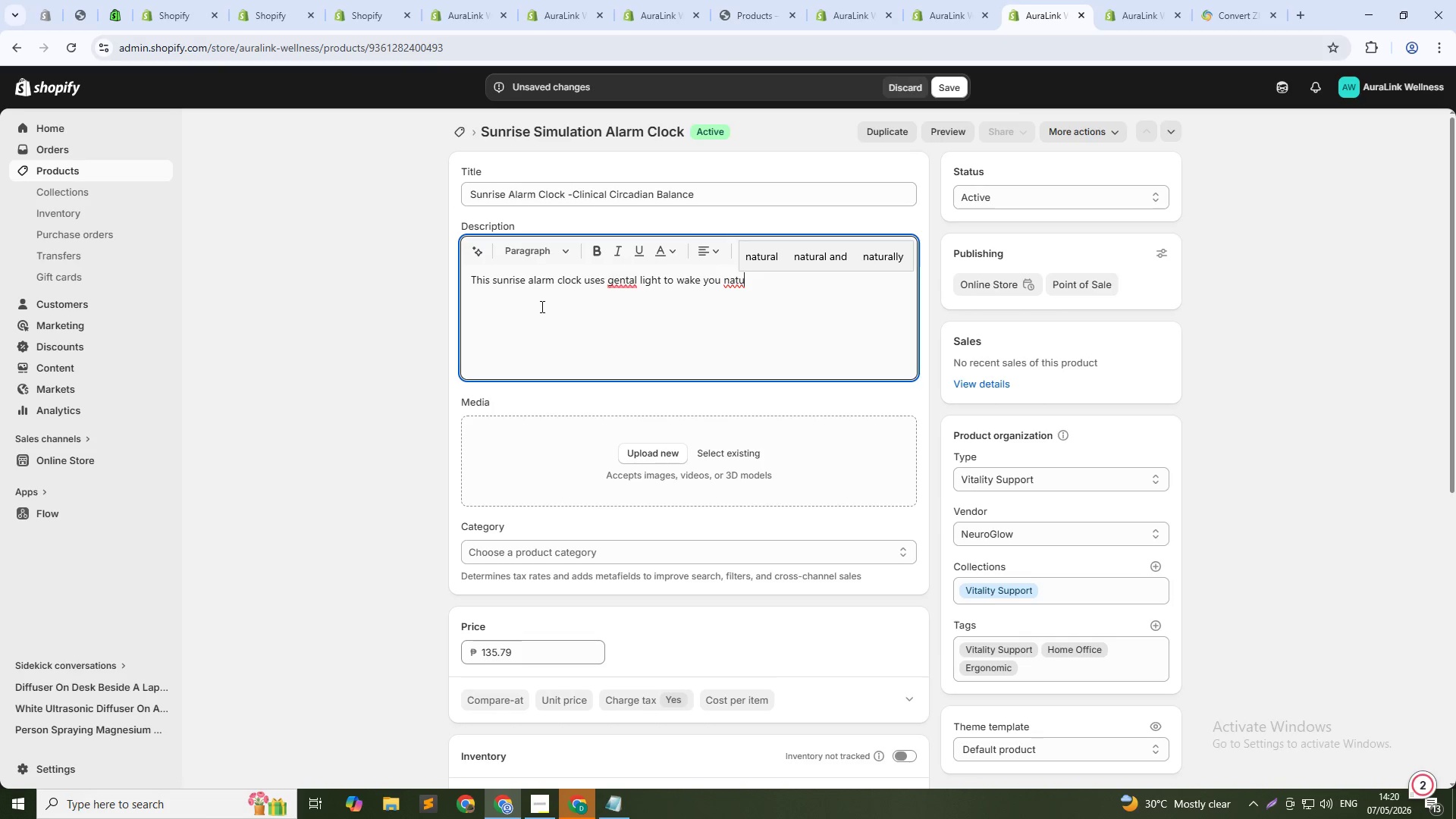 
type(rally. The graduallt)
key(Backspace)
type(y bright)
key(Backspace)
type(e)
key(Backspace)
key(Backspace)
type(htening light helps stabilize your cortisol awakening response for more consistent daytime ener)
key(Backspace)
type(rgy. Also features sunset mode to help you wind )
 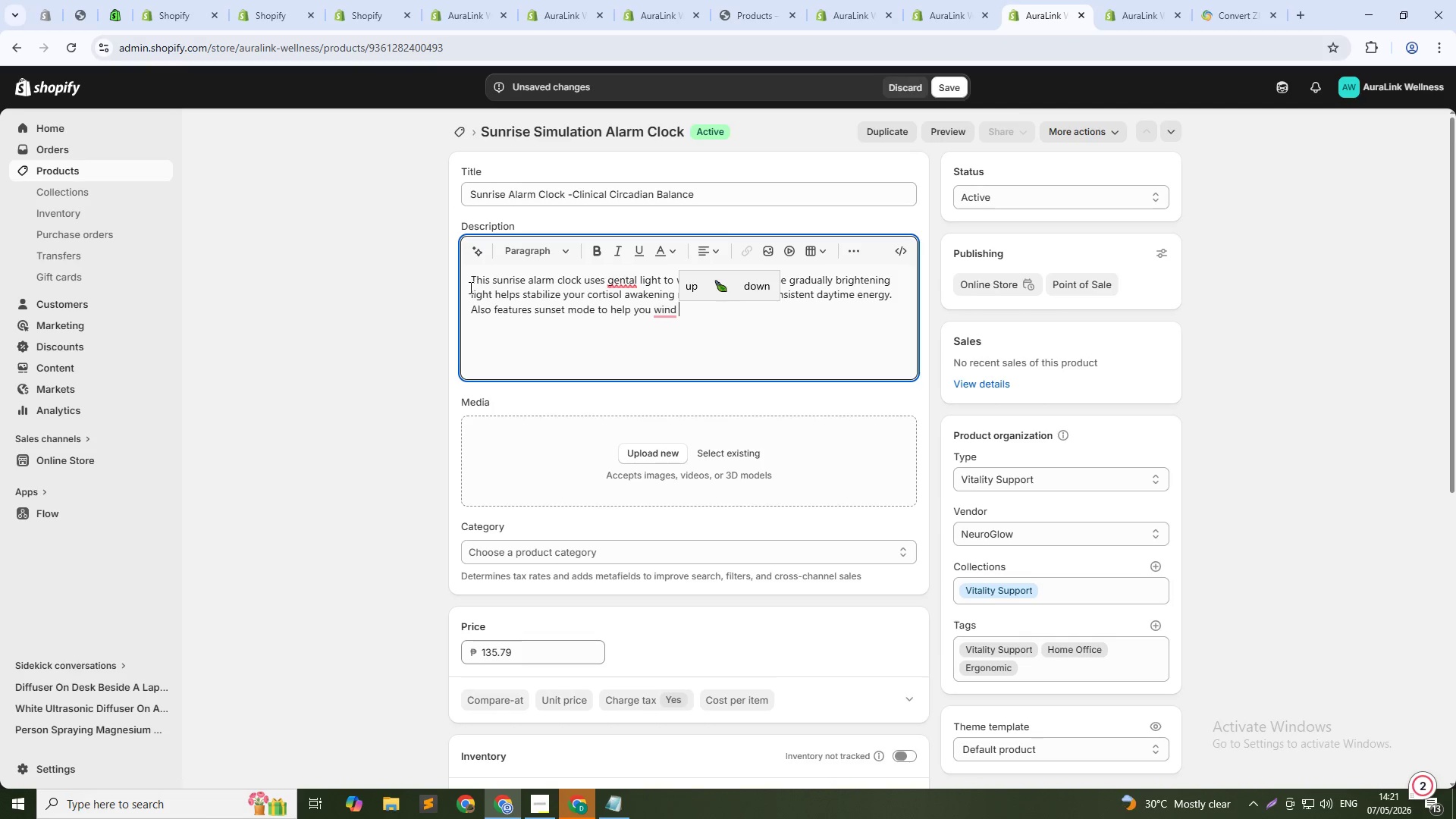 
type(down )
key(Backspace)
type(. Perefct)
key(Backspace)
key(Backspace)
key(Backspace)
key(Backspace)
key(Backspace)
type(rfect for AuraLink clients who struggle with morm)
key(Backspace)
type(i)
key(Backspace)
type(ning fatigue.)
 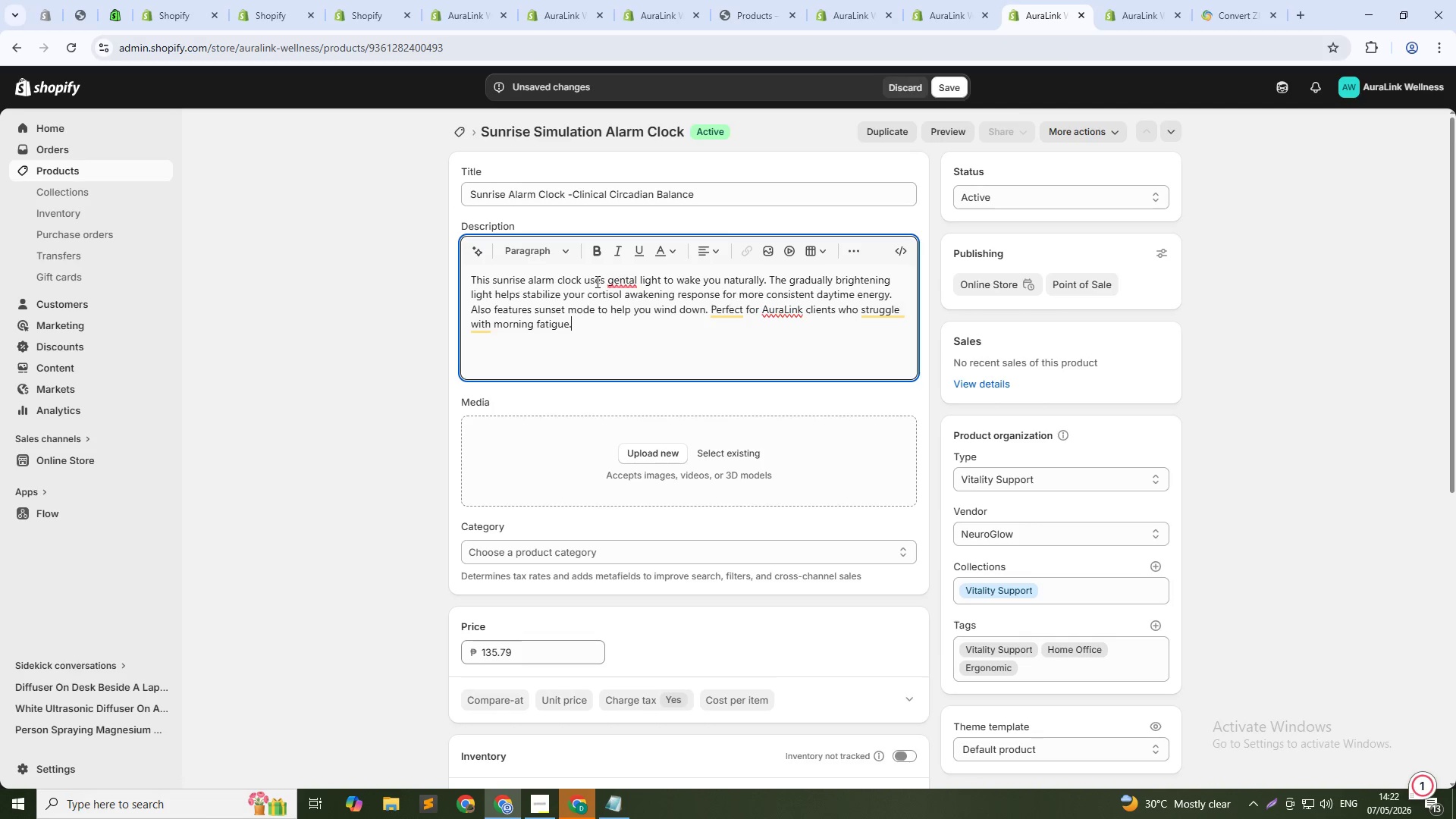 
mouse_move([625, 282])
 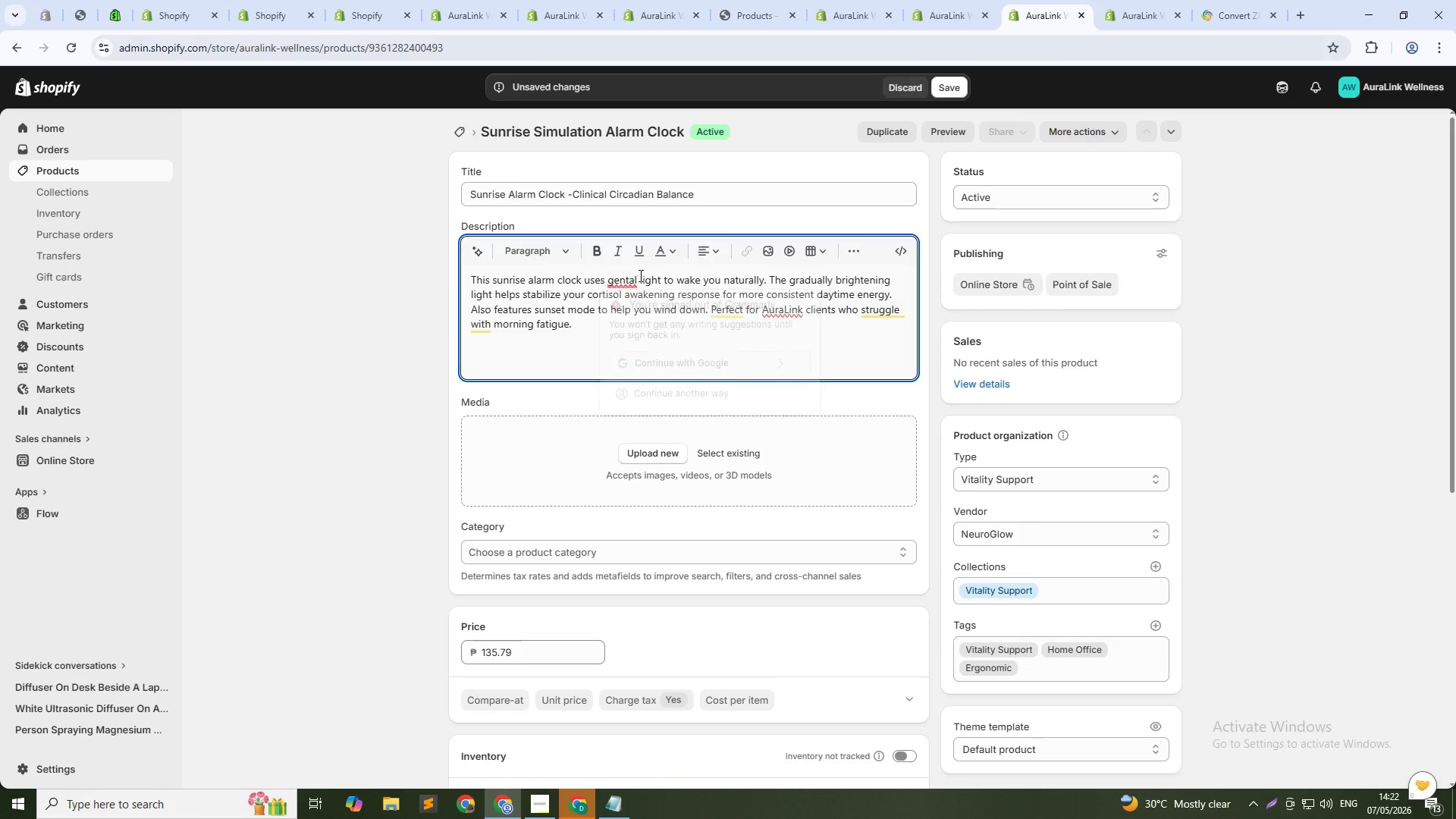 
left_click([635, 275])
 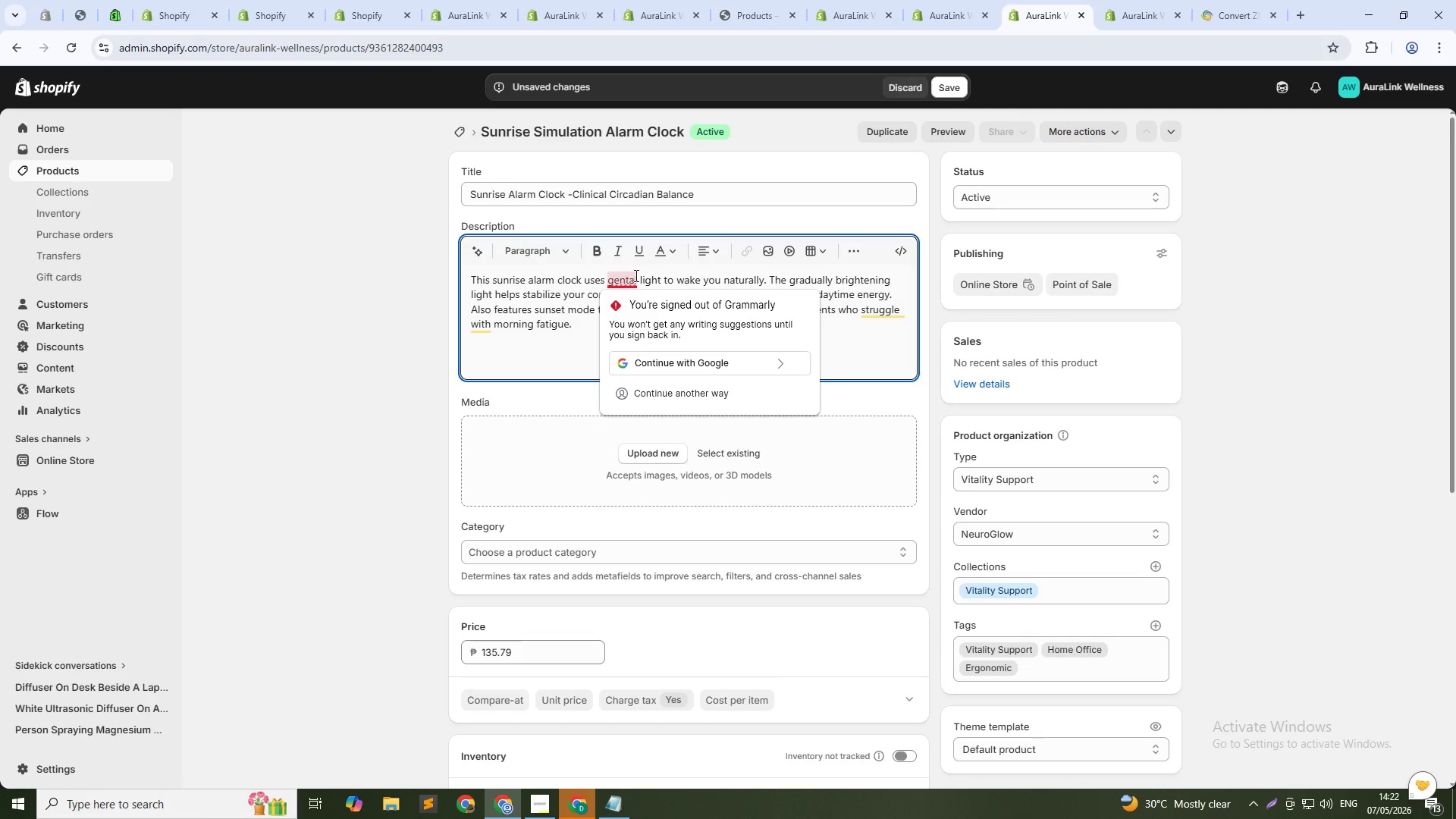 
key(ArrowRight)
 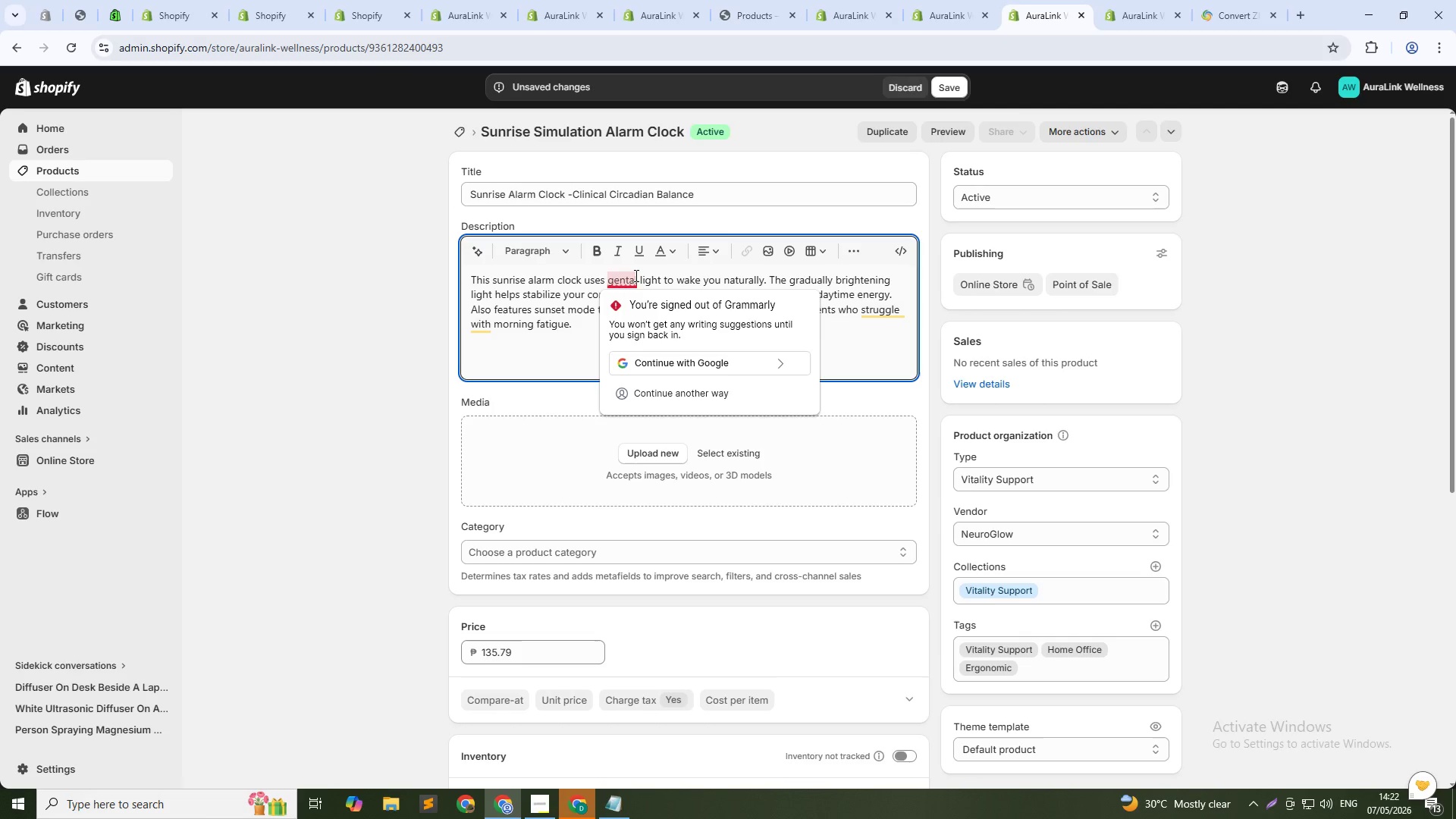 
key(Backspace)
key(Backspace)
type(le)
 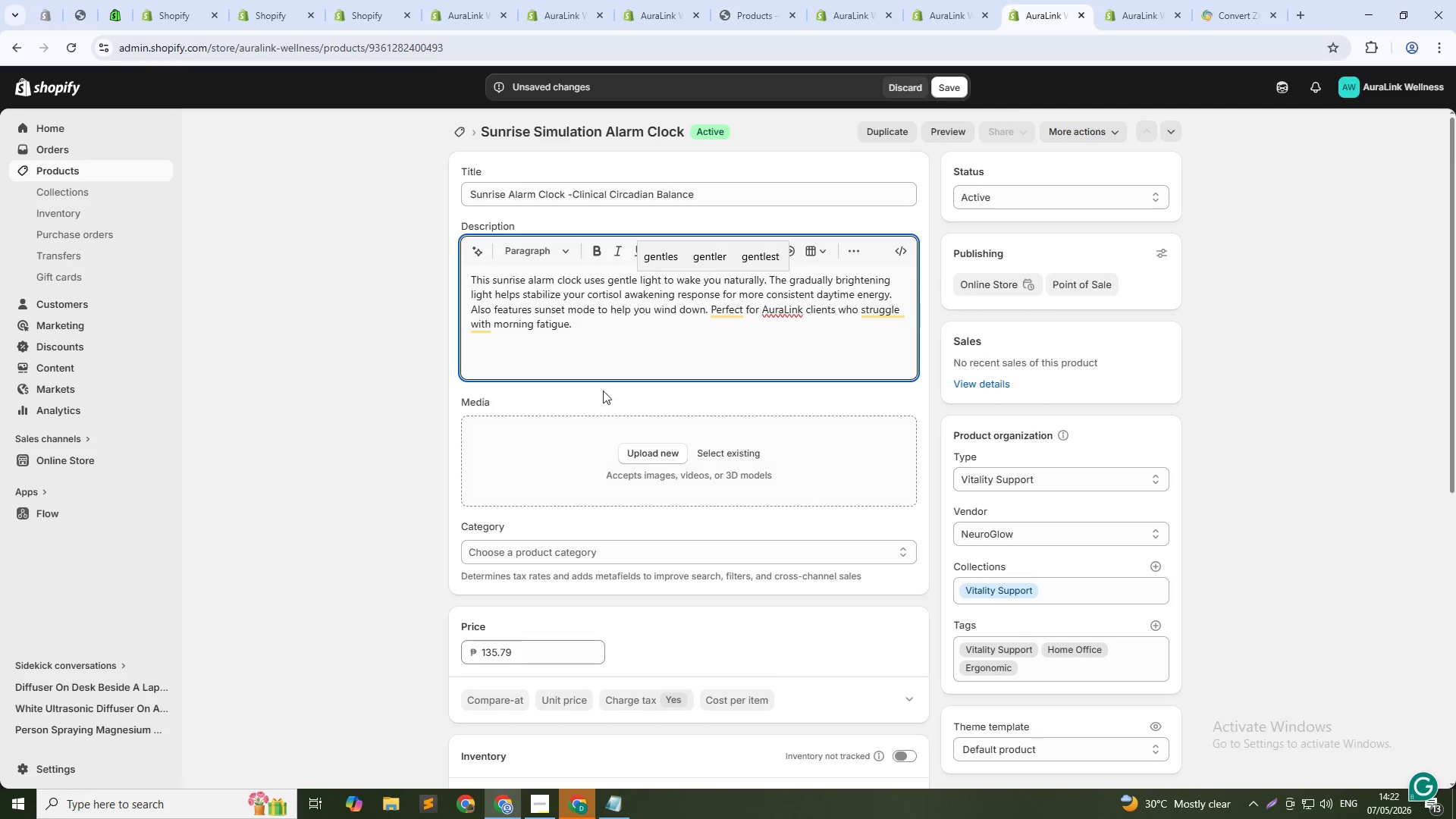 
scroll: coordinate [632, 383], scroll_direction: down, amount: 1.0